 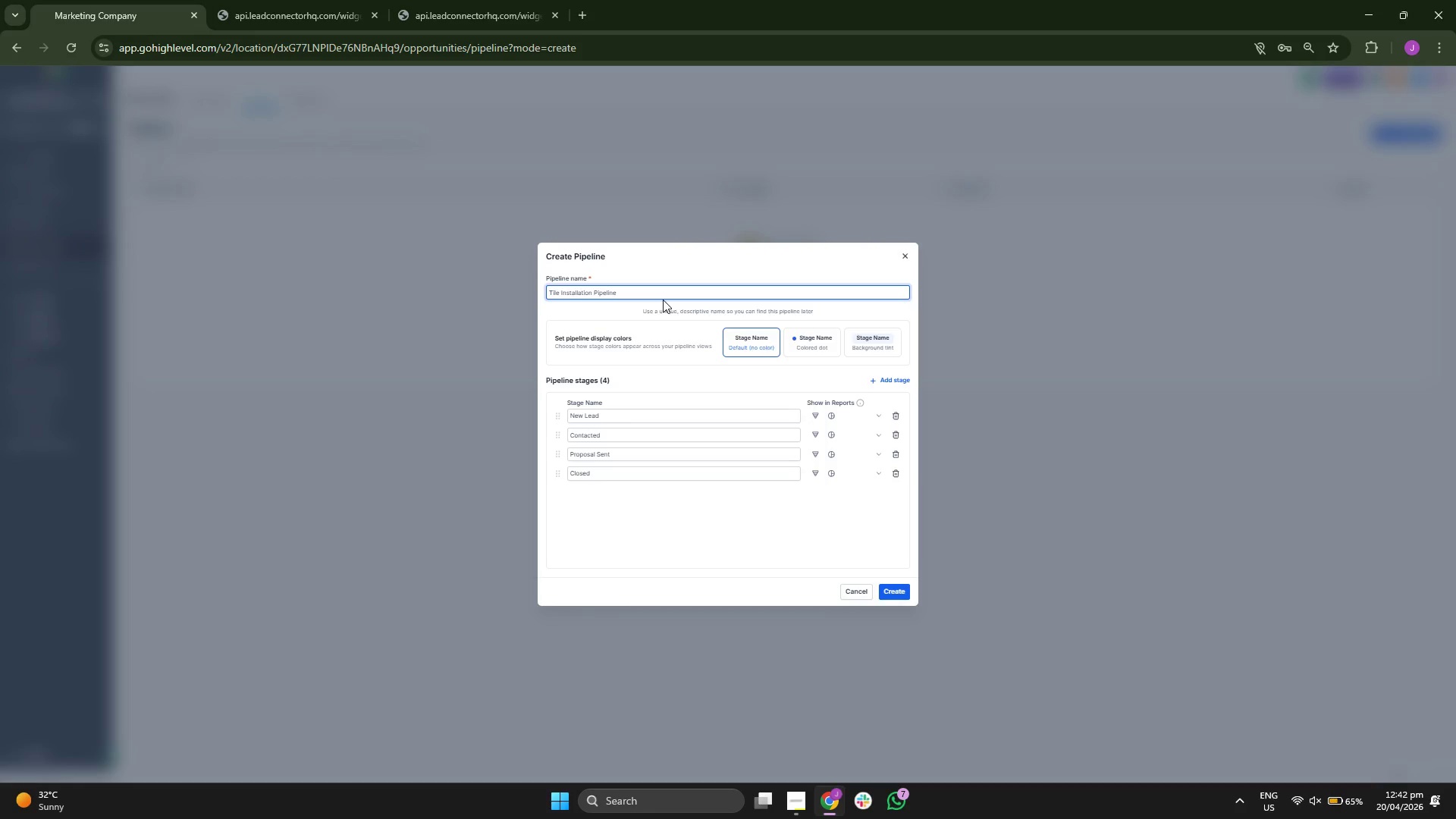 
left_click([716, 535])
 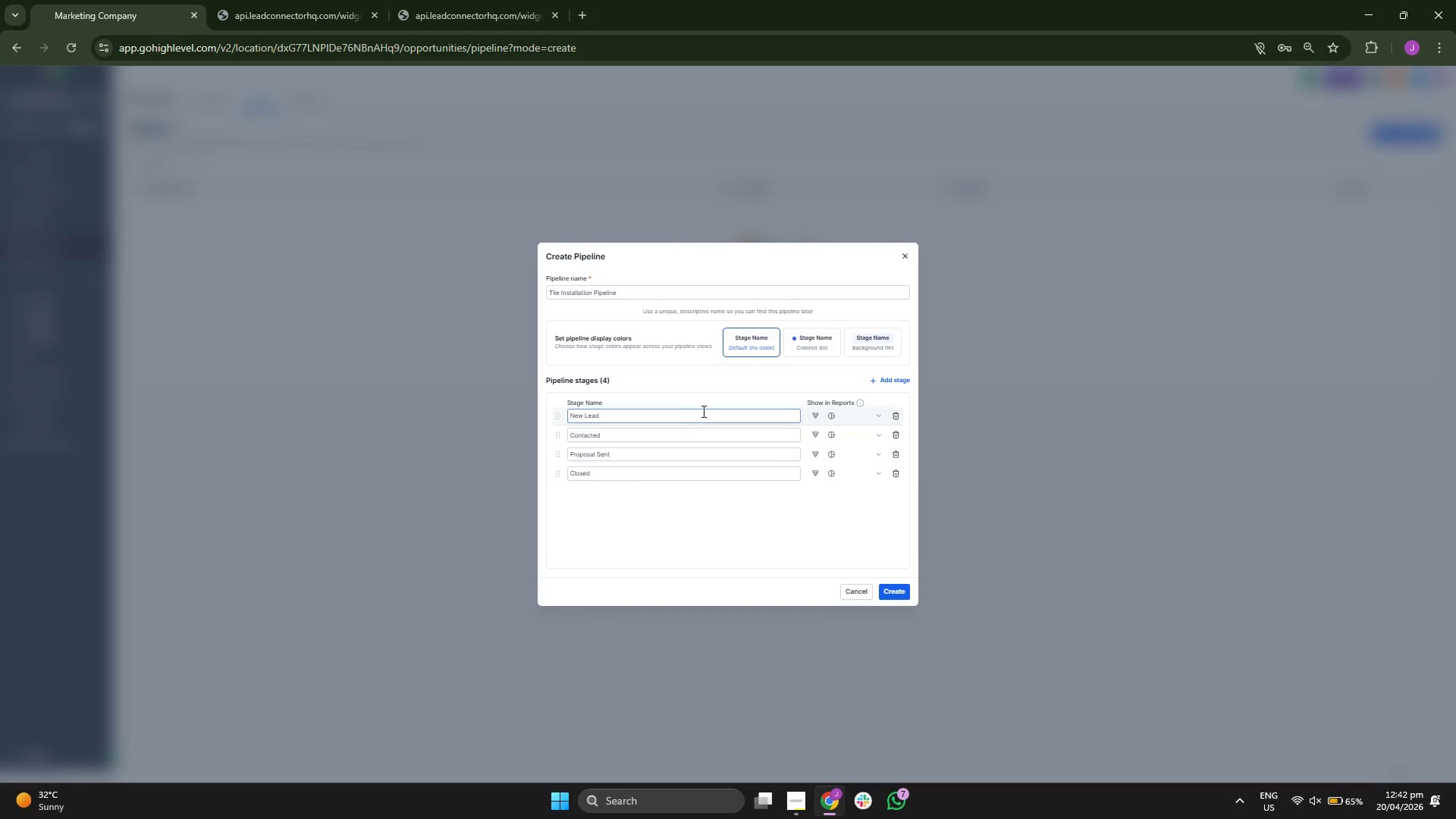 
left_click([703, 410])
 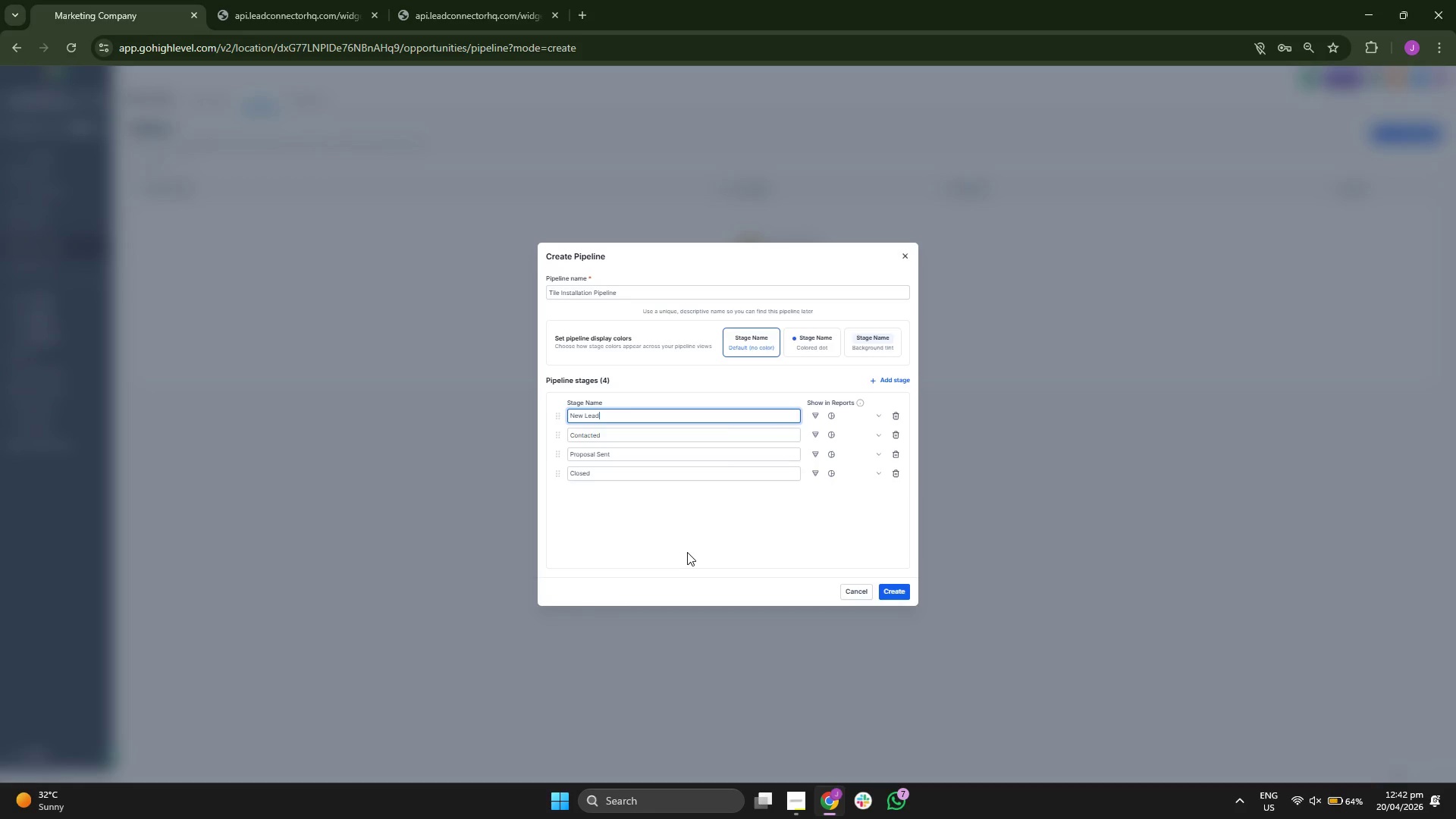 
key(Backspace)
key(Backspace)
key(Backspace)
key(Backspace)
key(Backspace)
key(Backspace)
key(Backspace)
key(Backspace)
type(Lead C)
 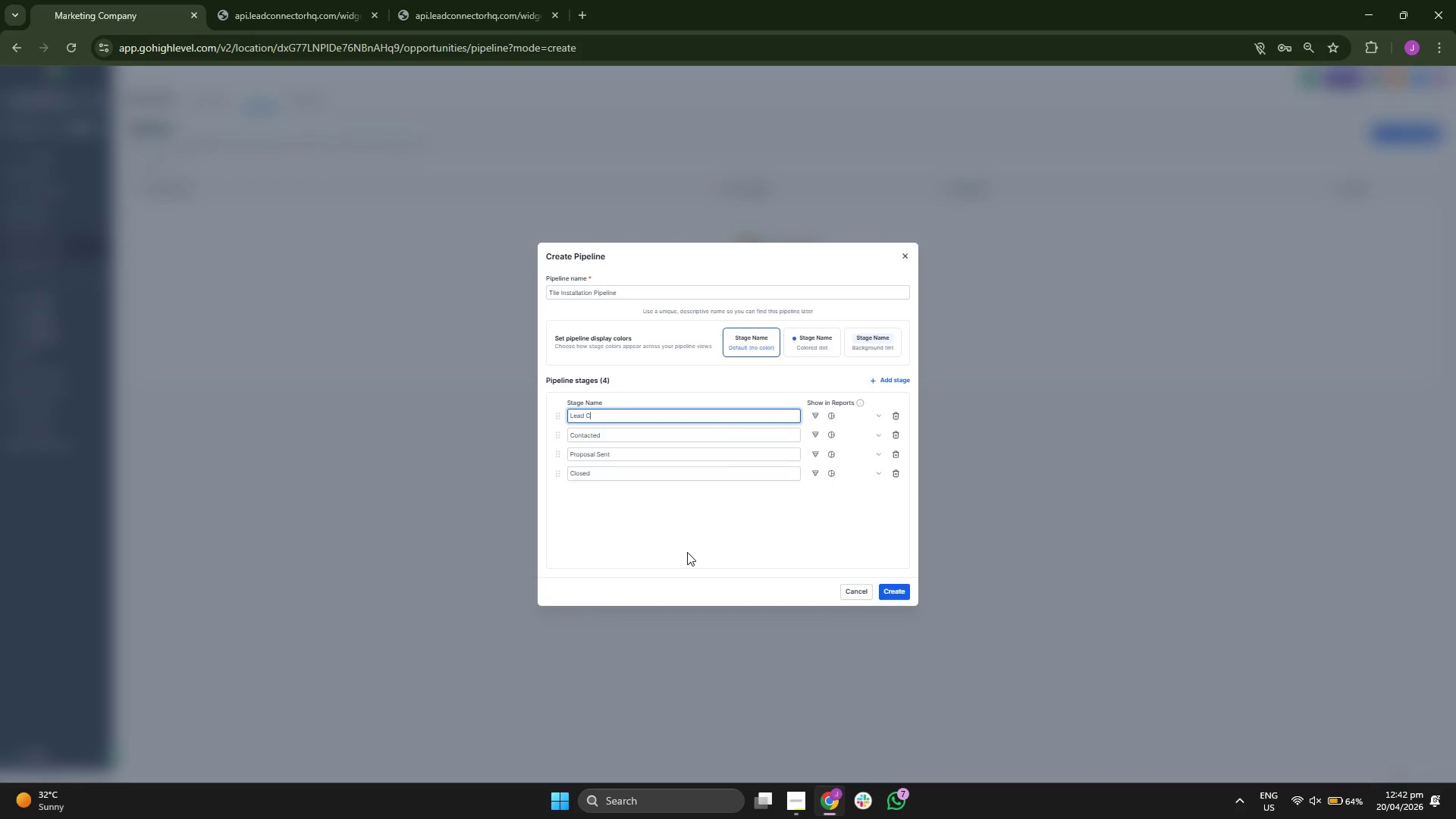 
type(aptured)
key(Tab)
 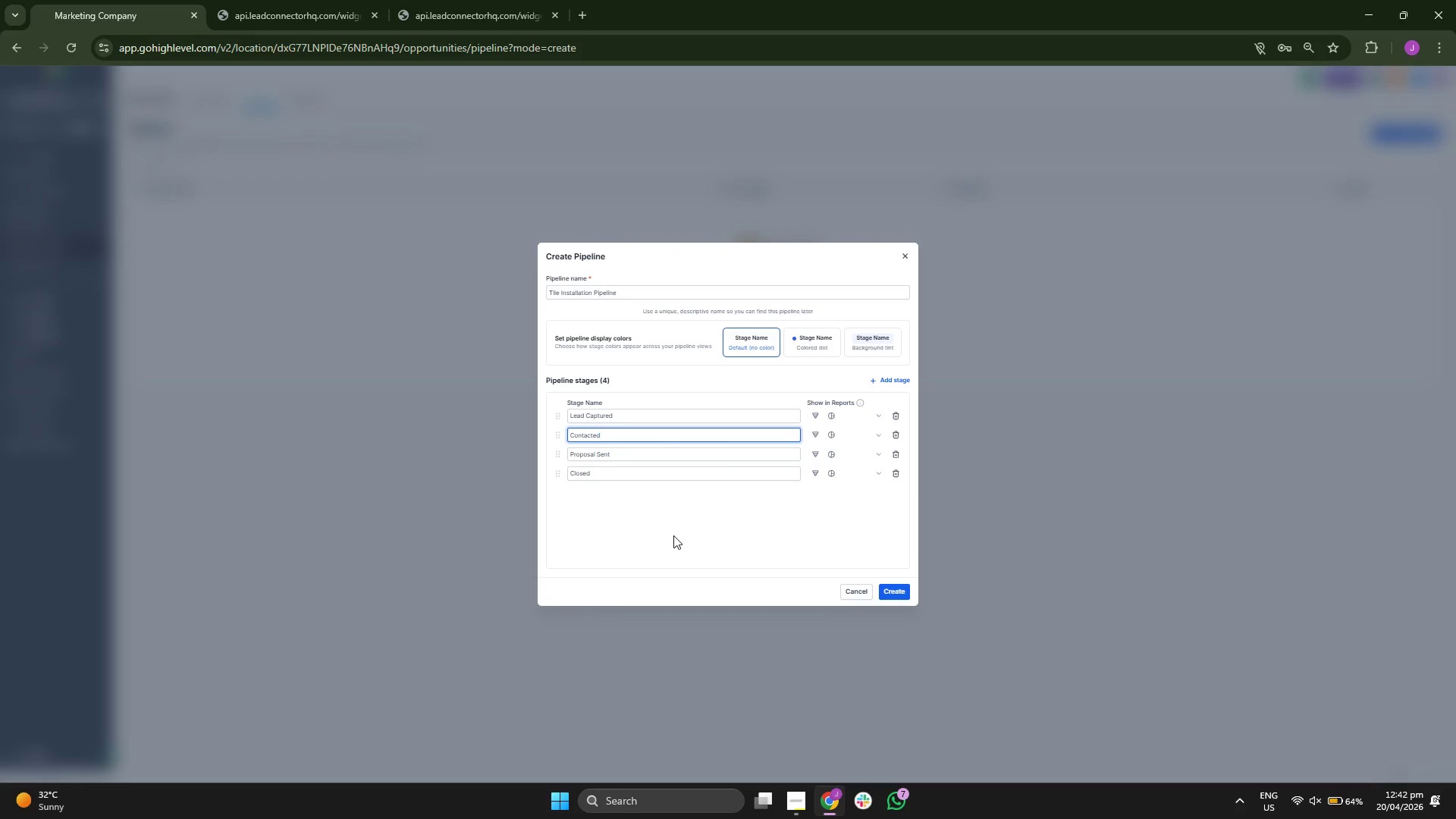 
key(Backspace)
key(Backspace)
key(Backspace)
key(Backspace)
key(Backspace)
key(Backspace)
key(Backspace)
key(Backspace)
key(Backspace)
type(Estimate Scheduled)
 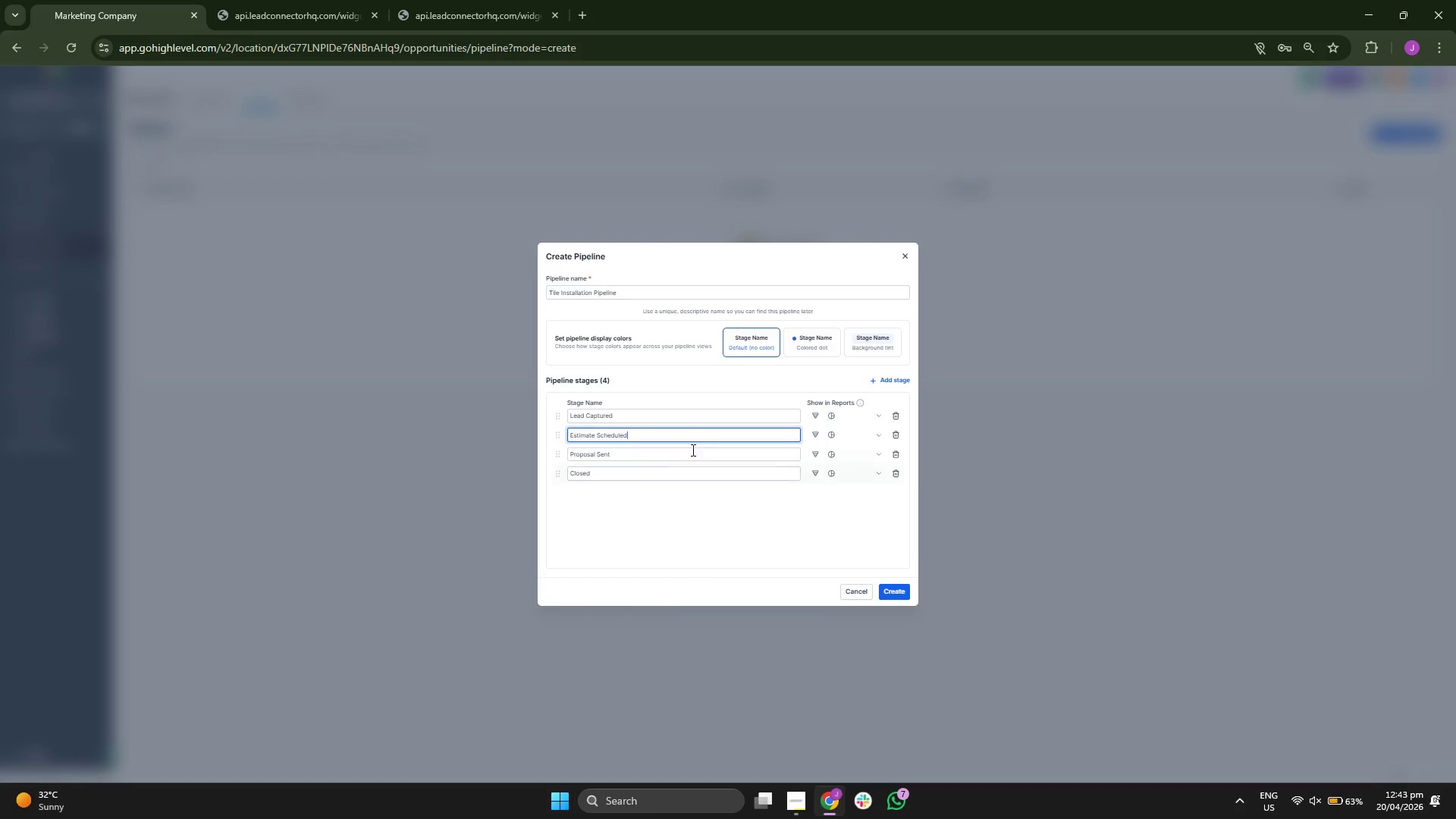 
left_click([695, 450])
 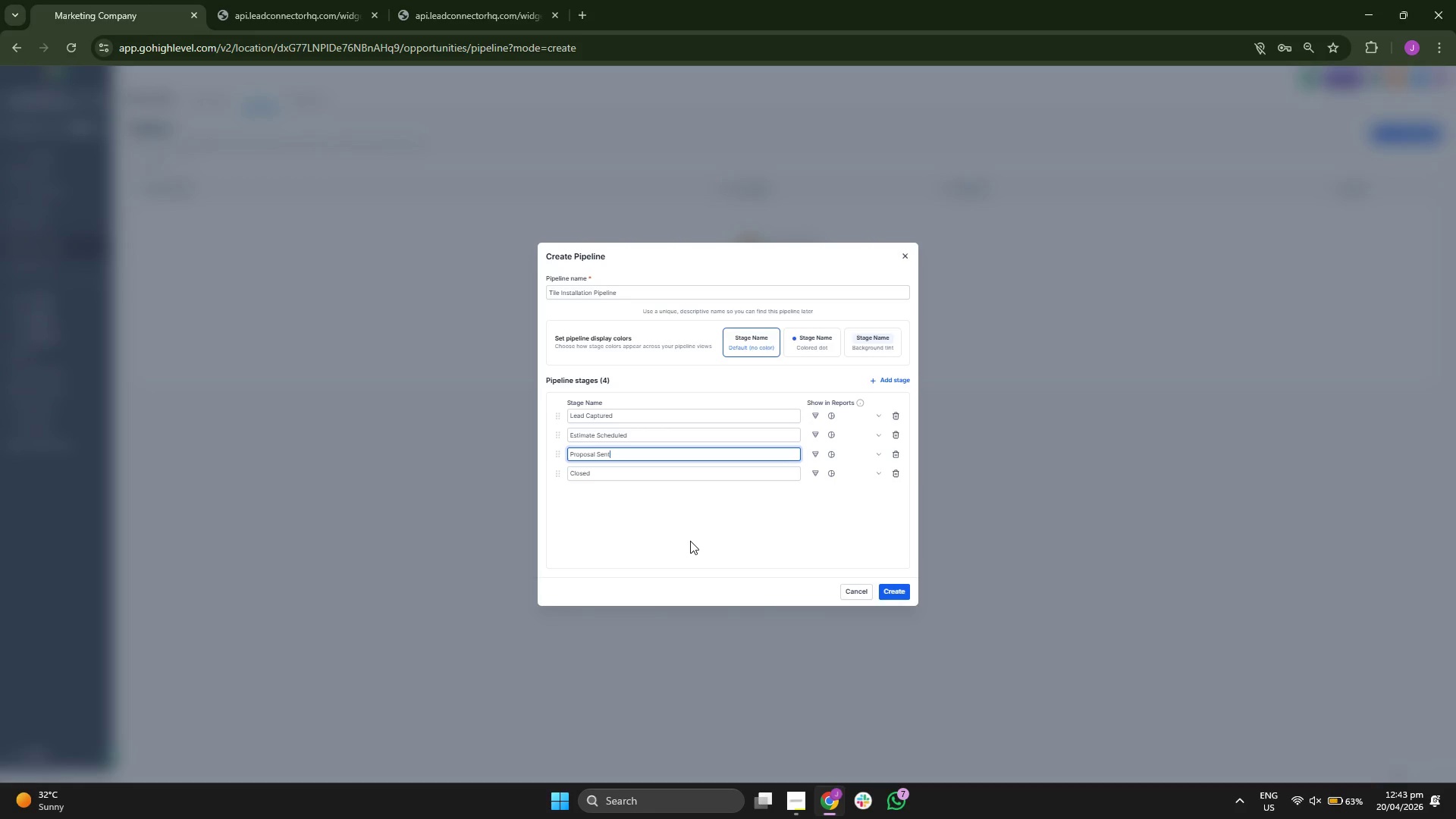 
key(Backspace)
key(Backspace)
key(Backspace)
key(Backspace)
key(Backspace)
key(Backspace)
key(Backspace)
key(Backspace)
key(Backspace)
key(Backspace)
key(Backspace)
key(Backspace)
key(Backspace)
type(Folows-up)
key(Backspace)
key(Backspace)
key(Backspace)
key(Backspace)
key(Backspace)
key(Backspace)
type(low-up 1)
 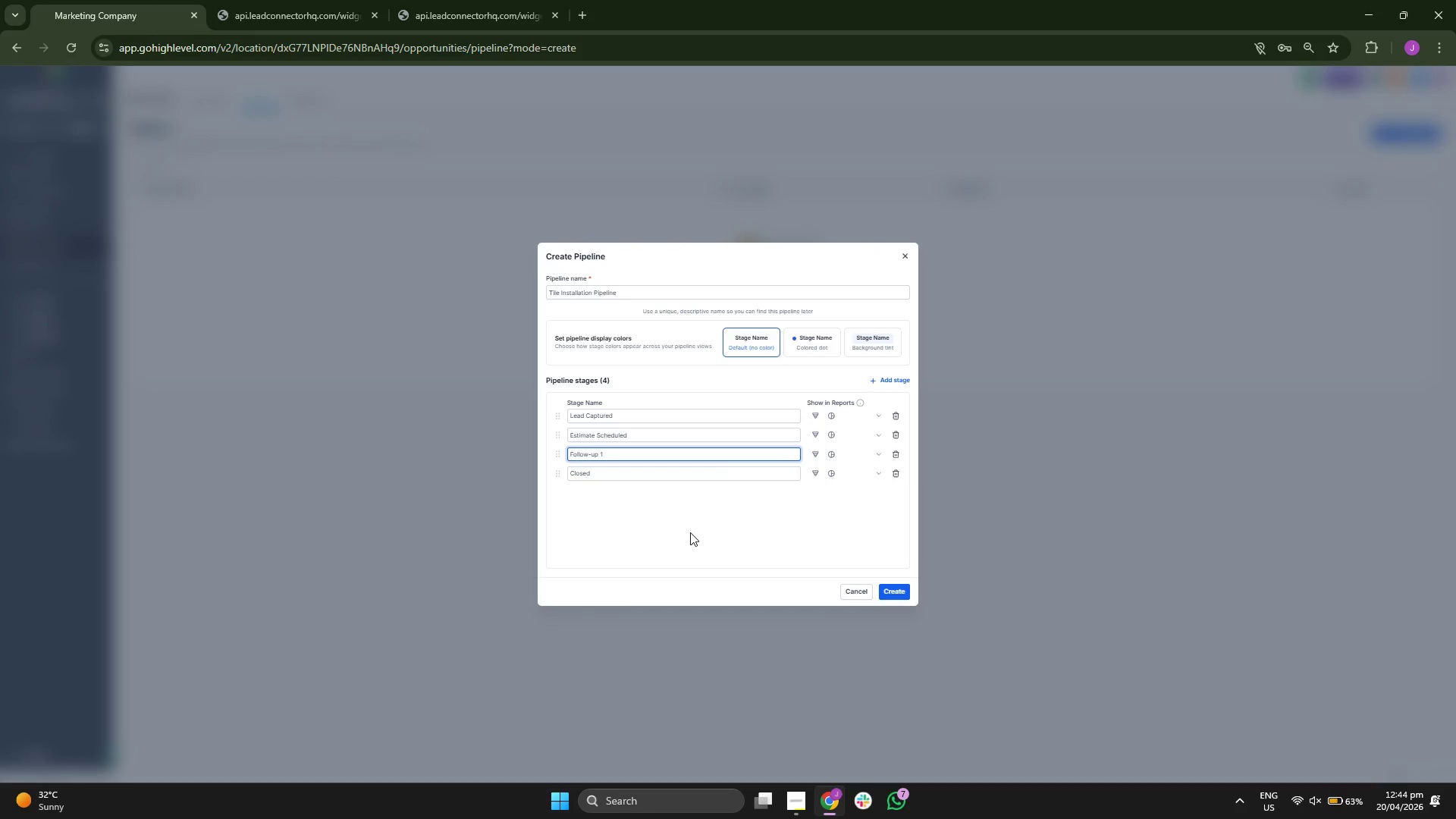 
left_click([667, 472])
 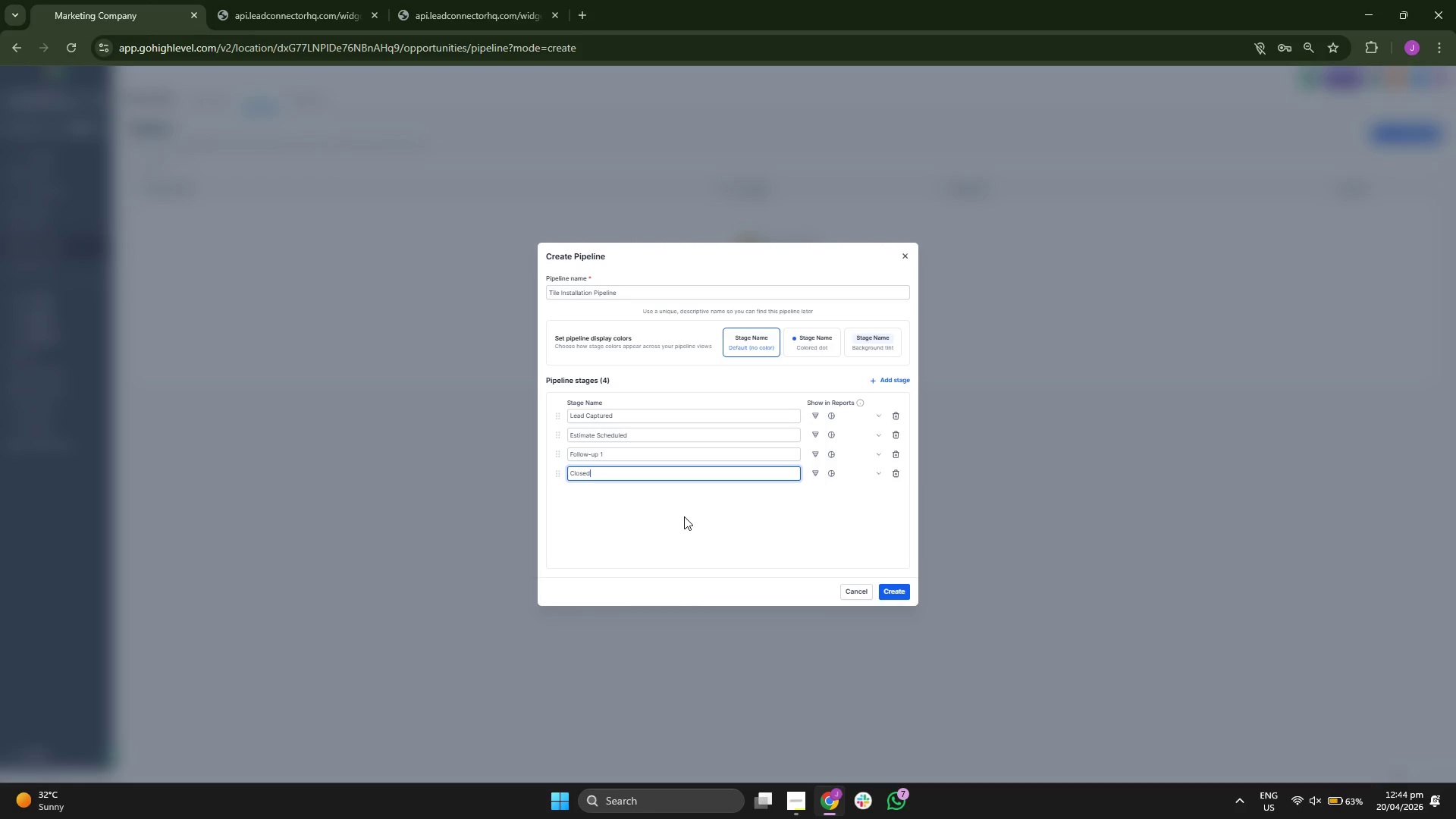 
key(Backspace)
key(Backspace)
key(Backspace)
key(Backspace)
key(Backspace)
key(Backspace)
type(Fol)
 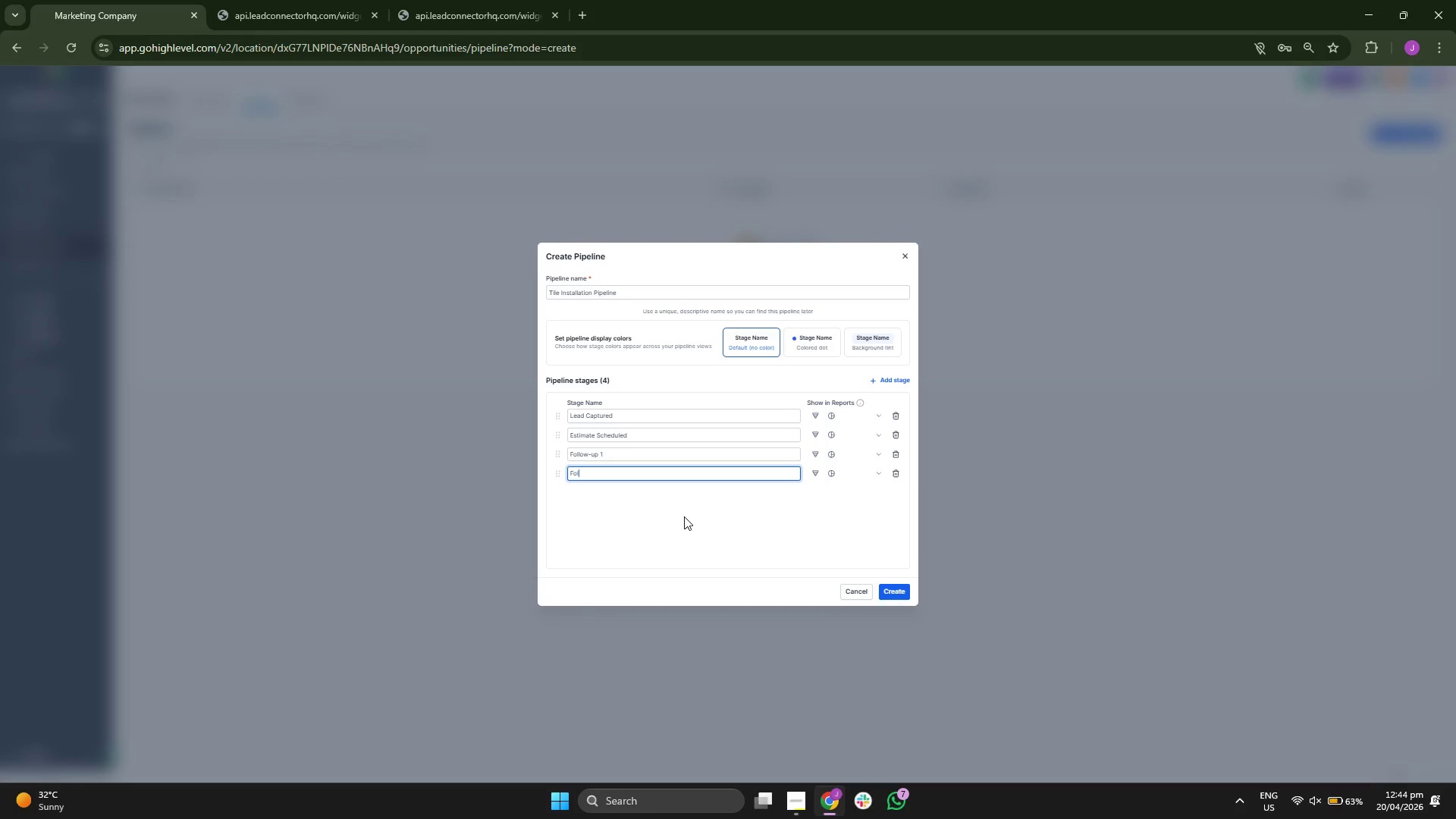 
type(low-up 2)
 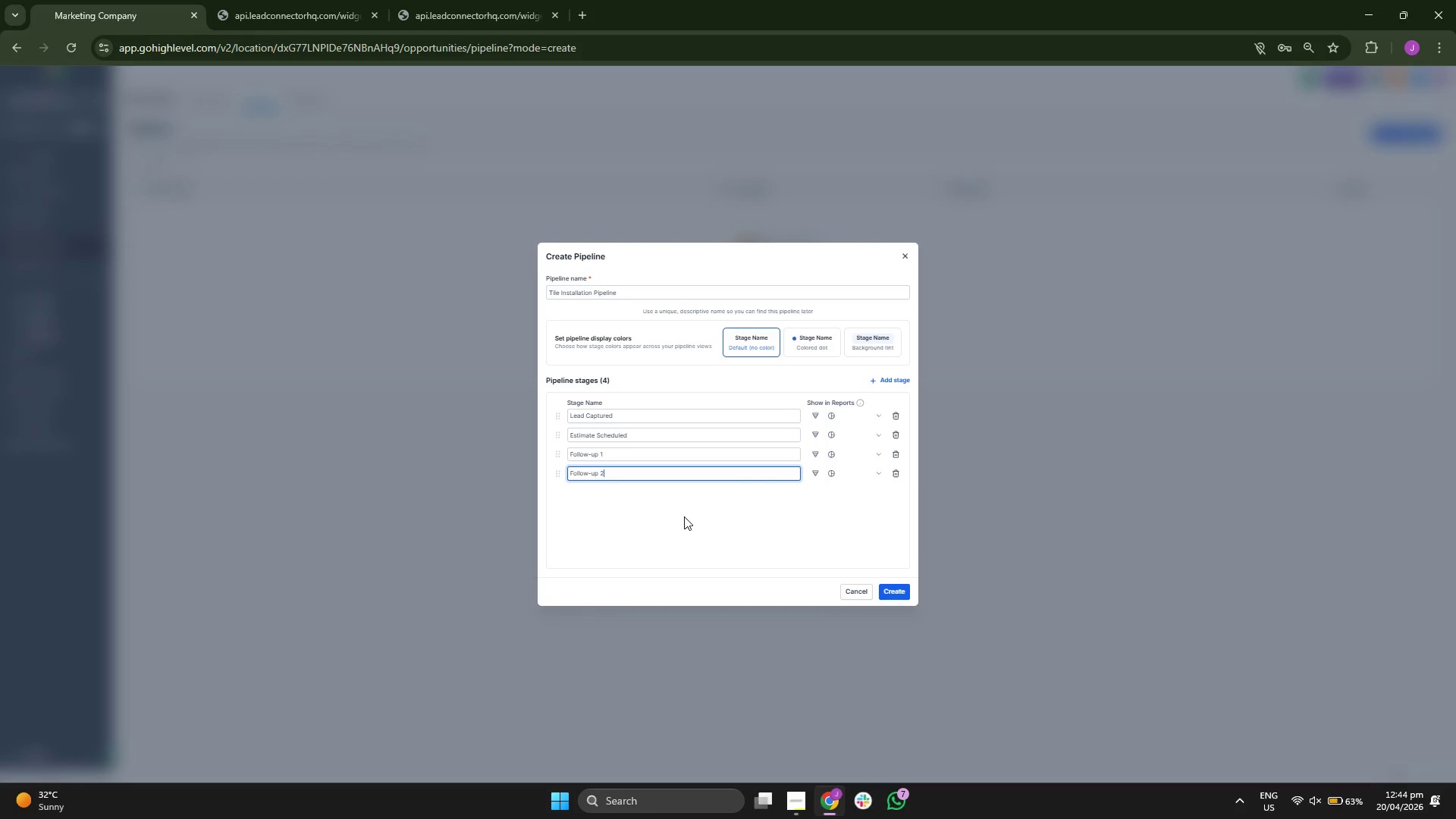 
left_click([684, 516])
 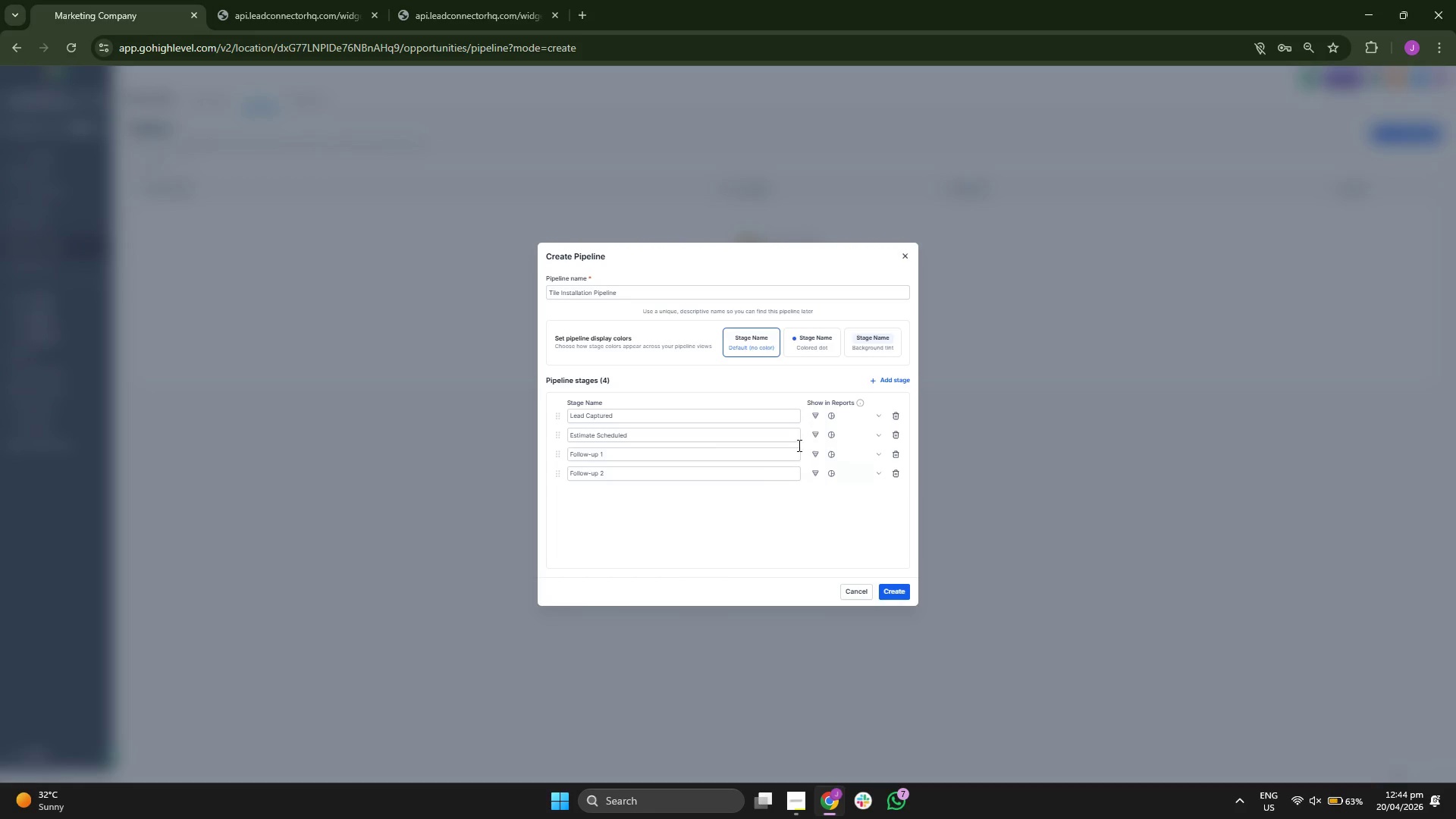 
left_click([888, 375])
 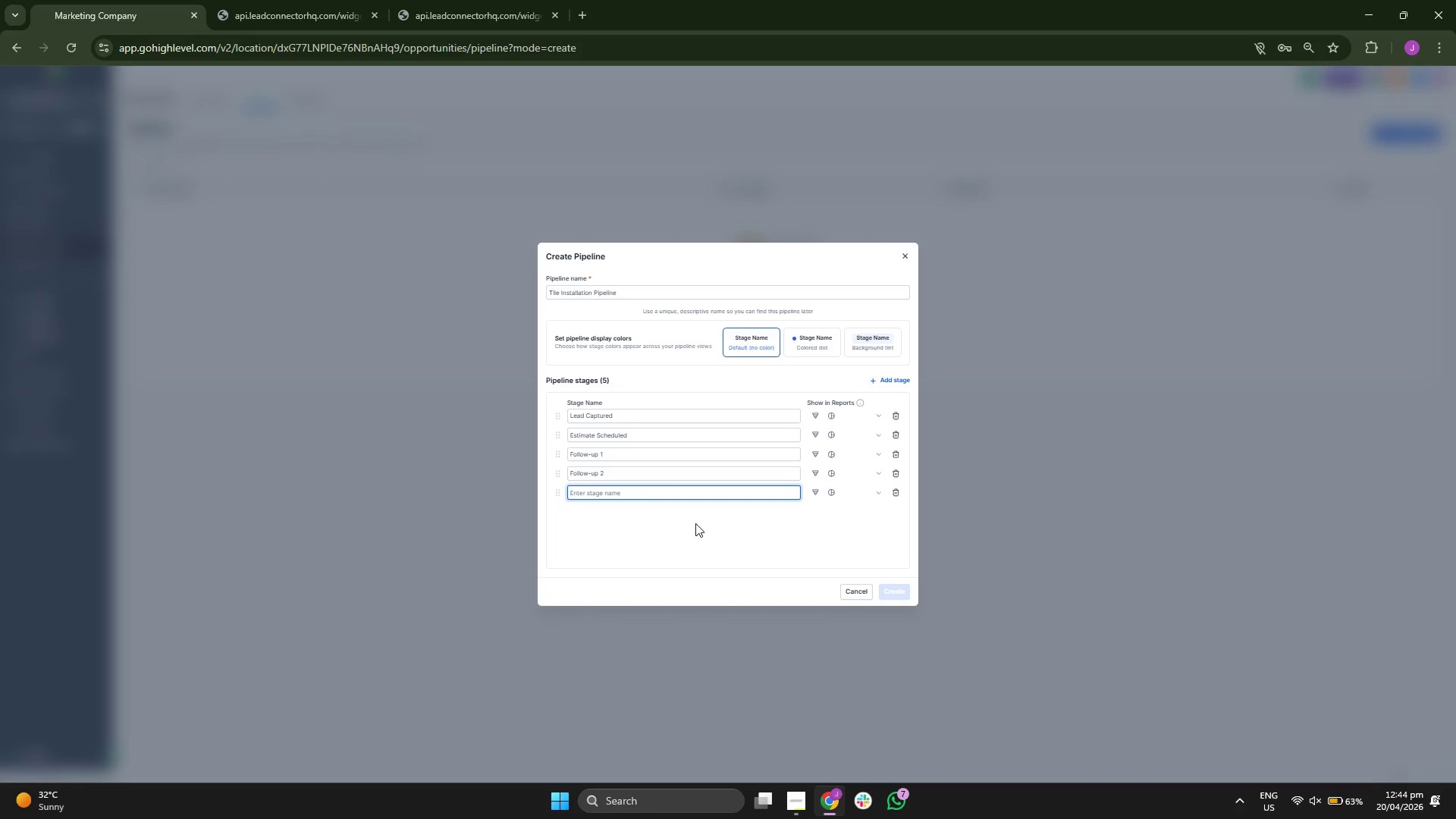 
type(Deposit Paid)
 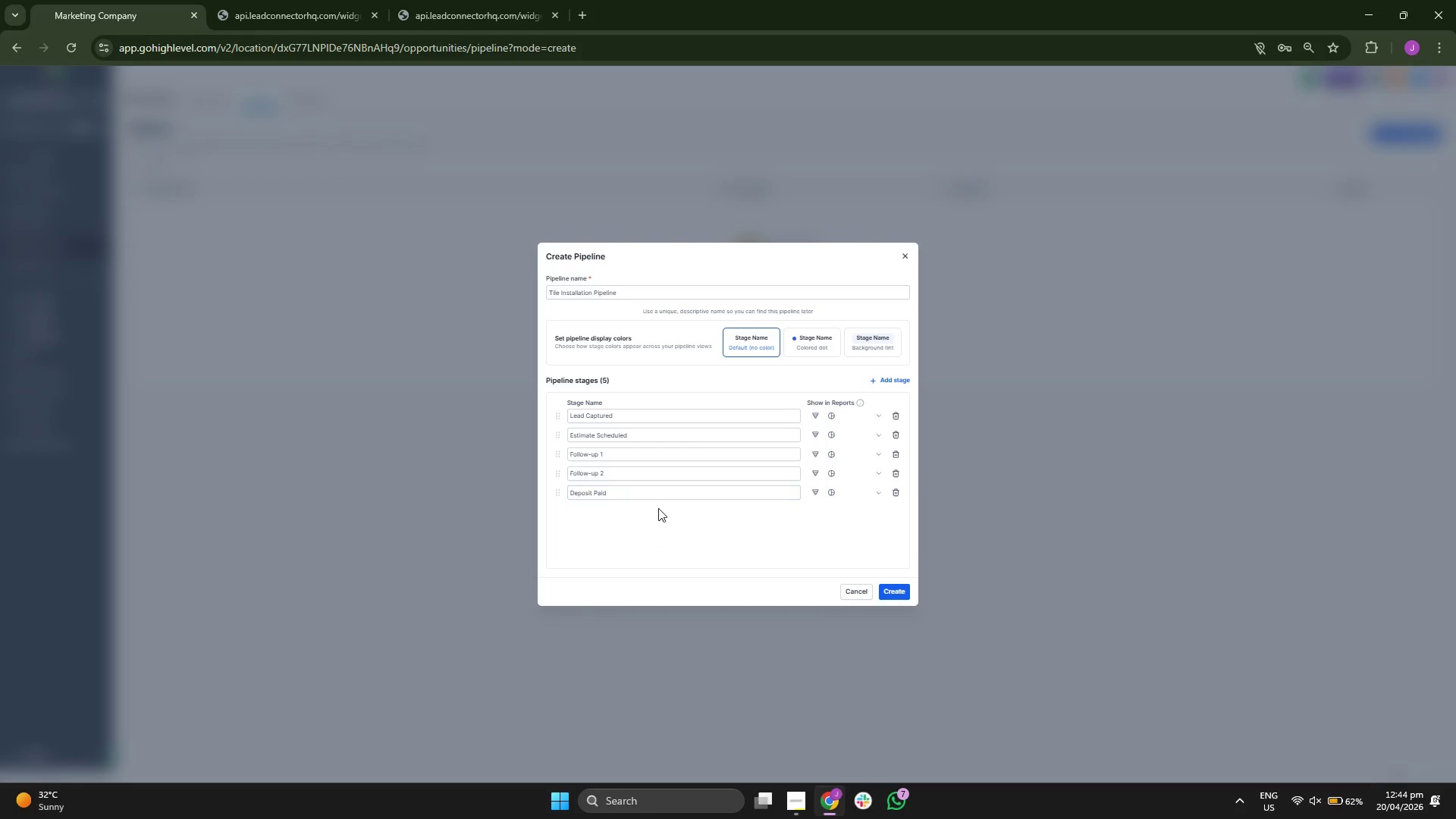 
left_click([902, 375])
 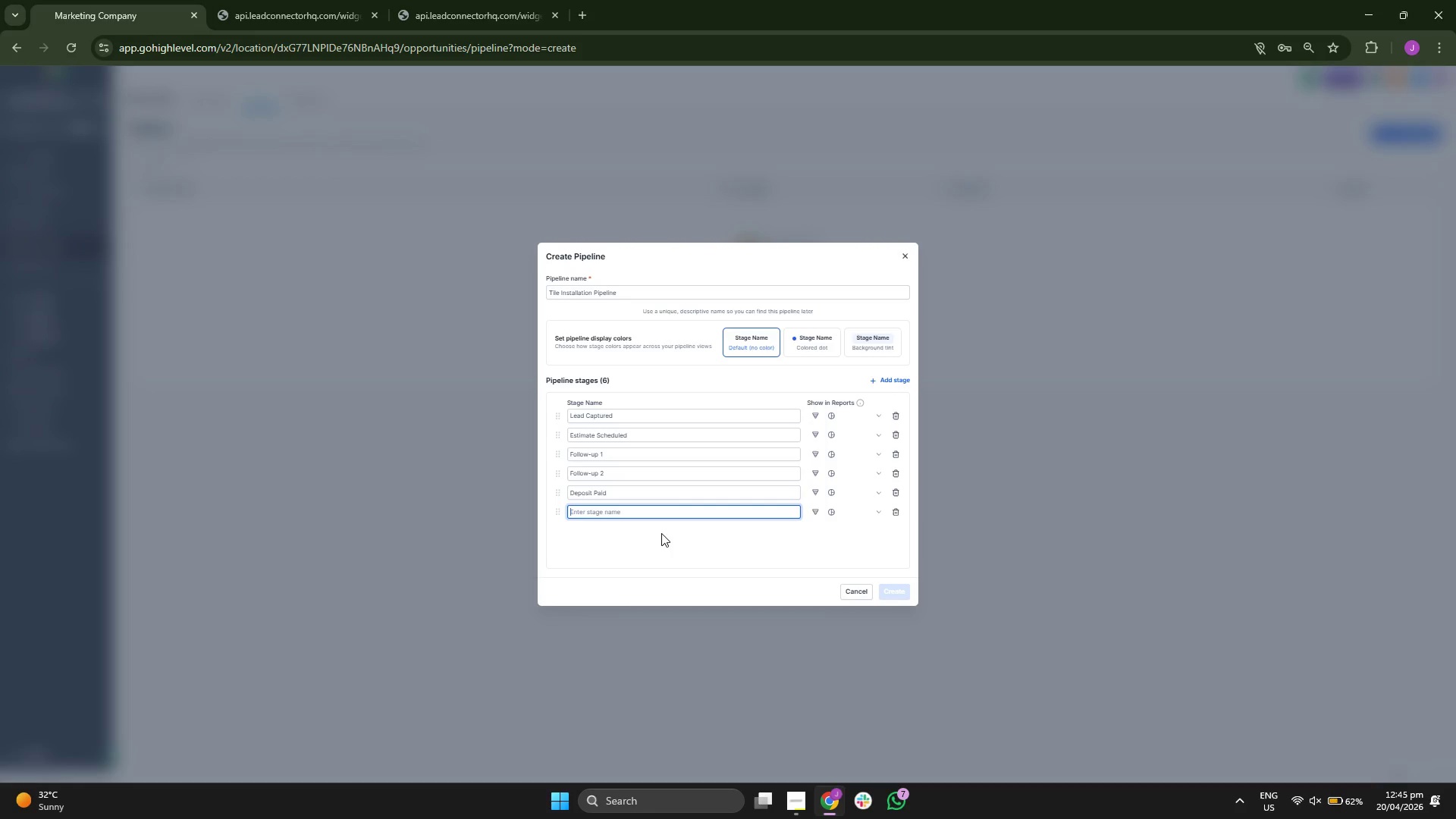 
key(CapsLock)
 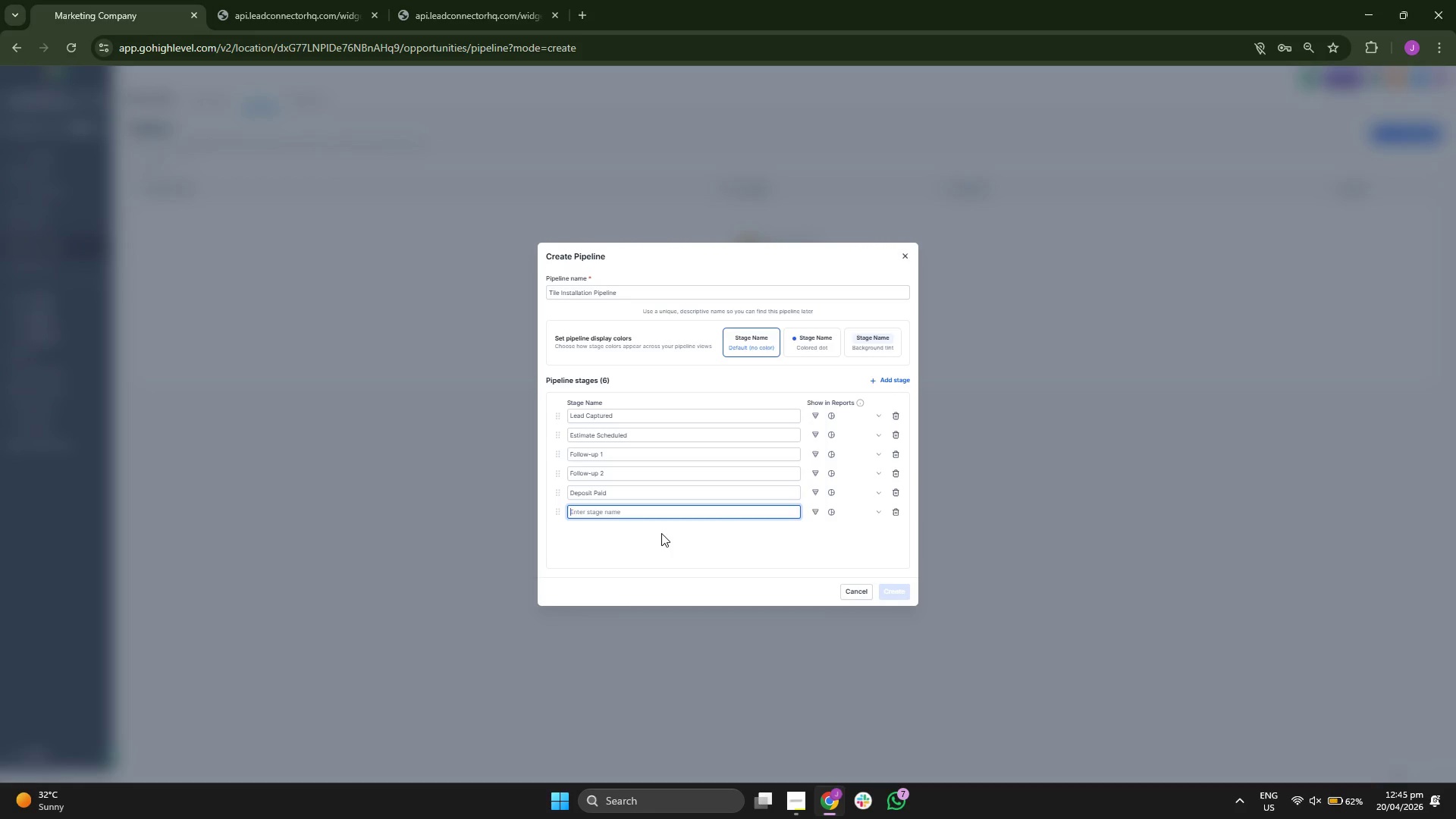 
key(S)
 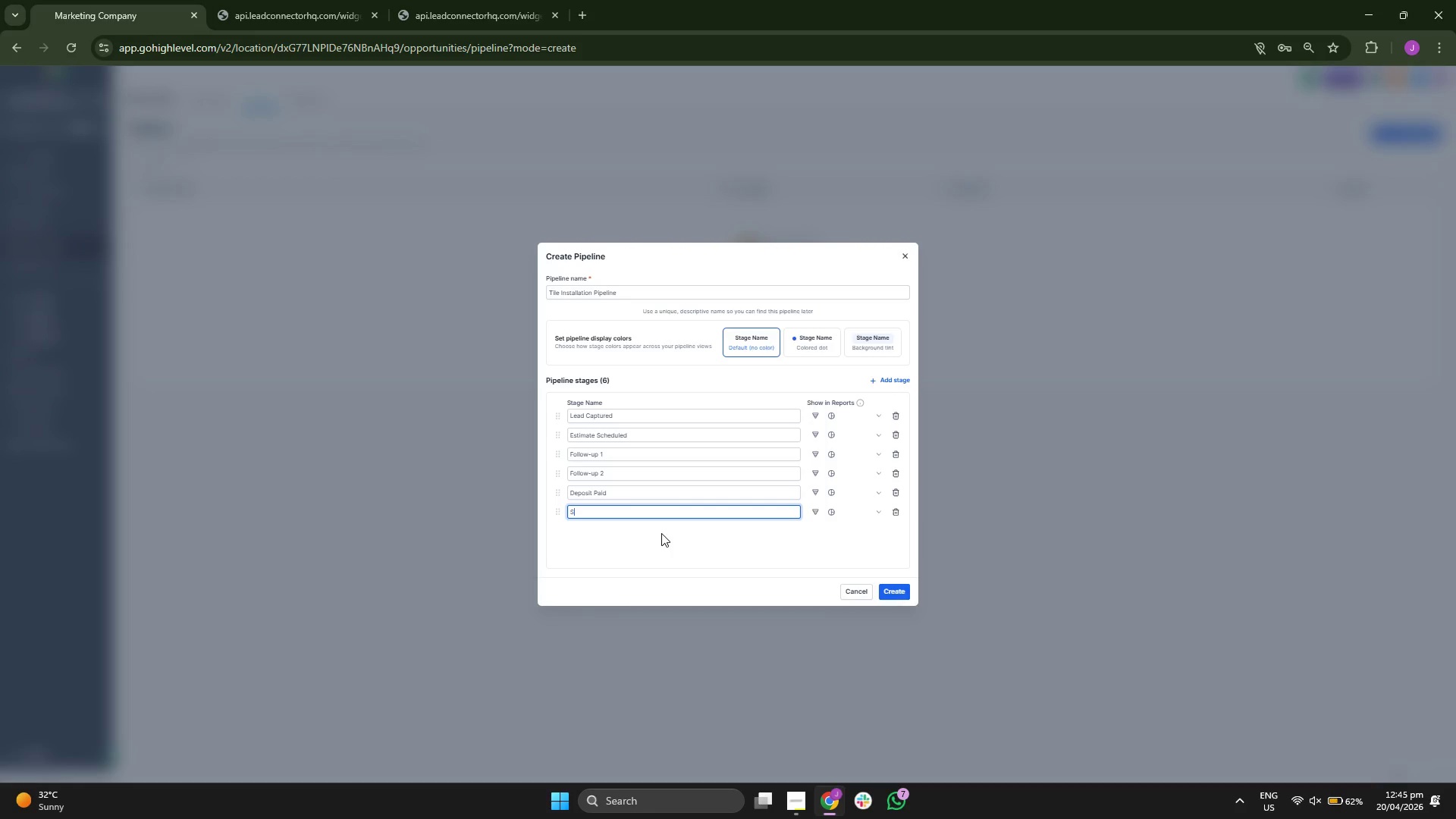 
key(Backspace)
 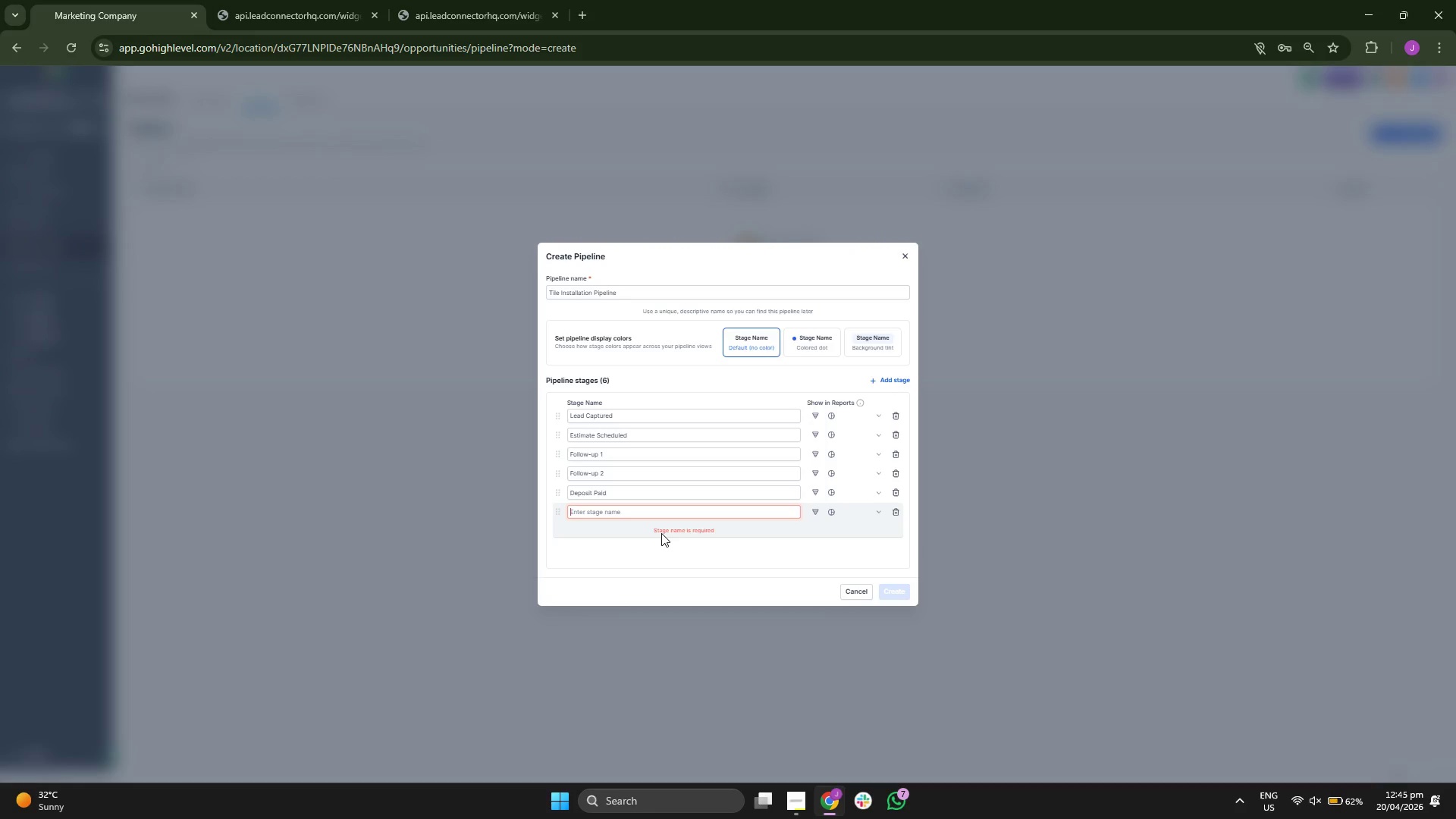 
type(Work in Prog)
 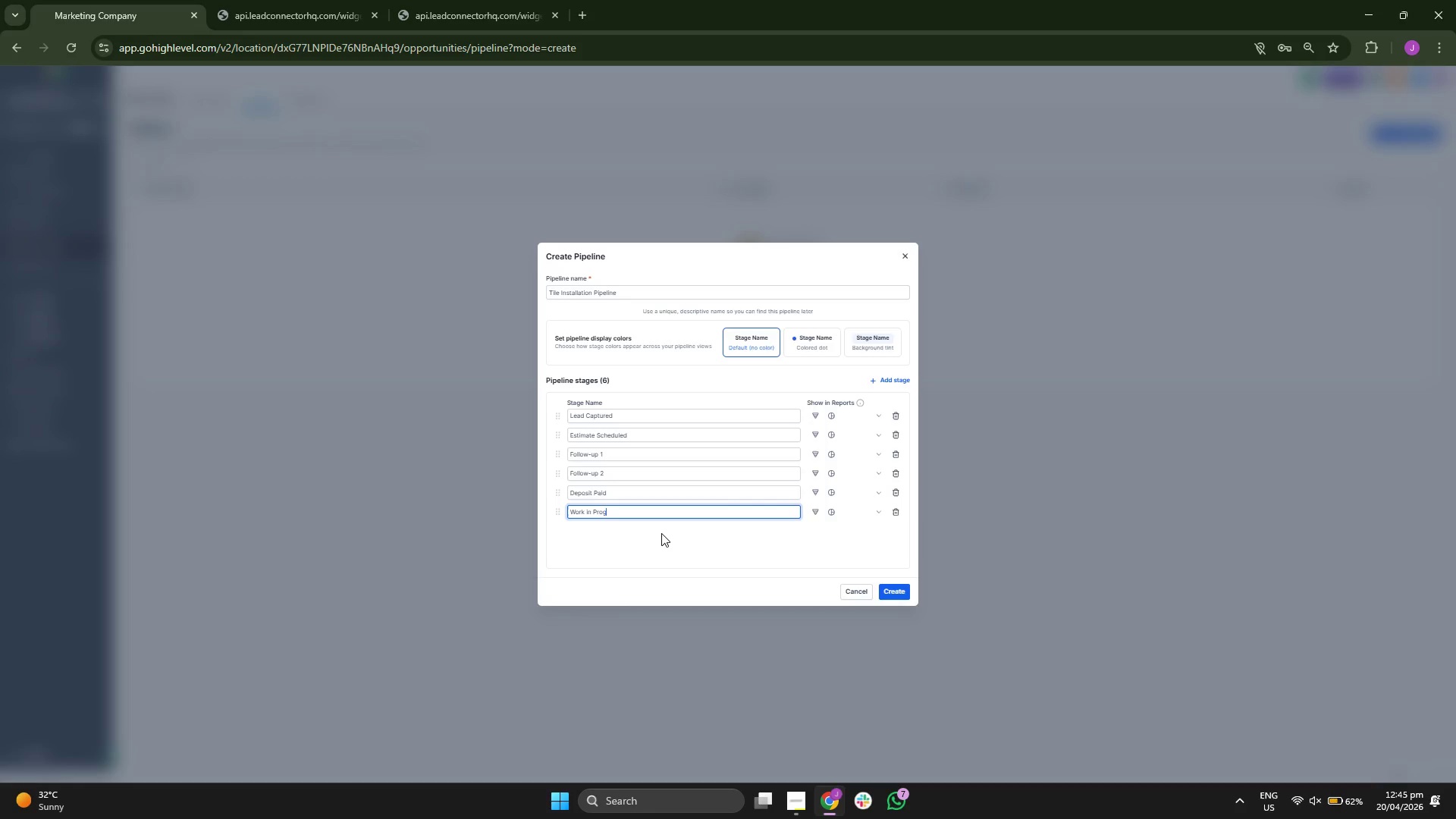 
key(R)
 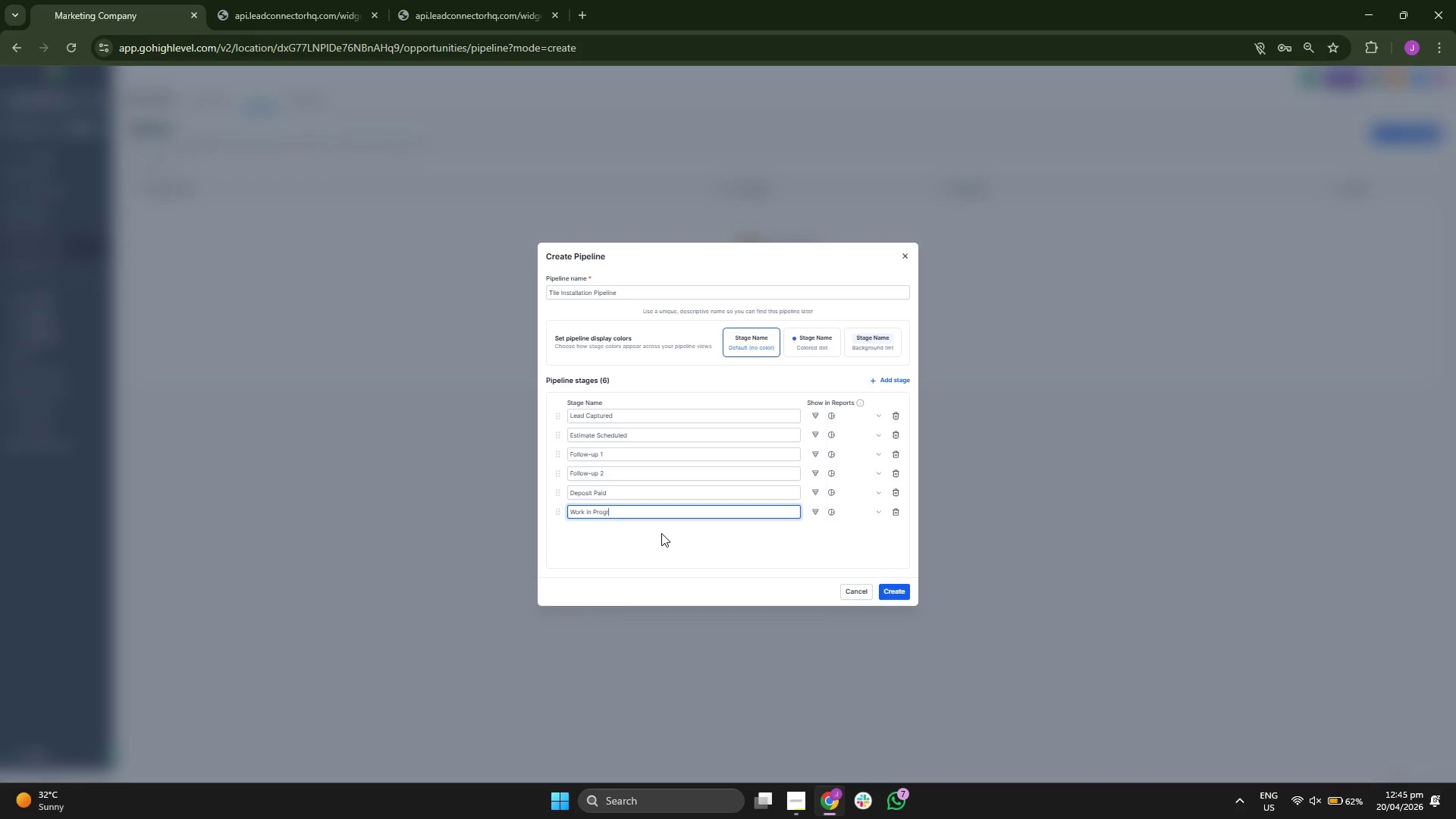 
type(ess)
 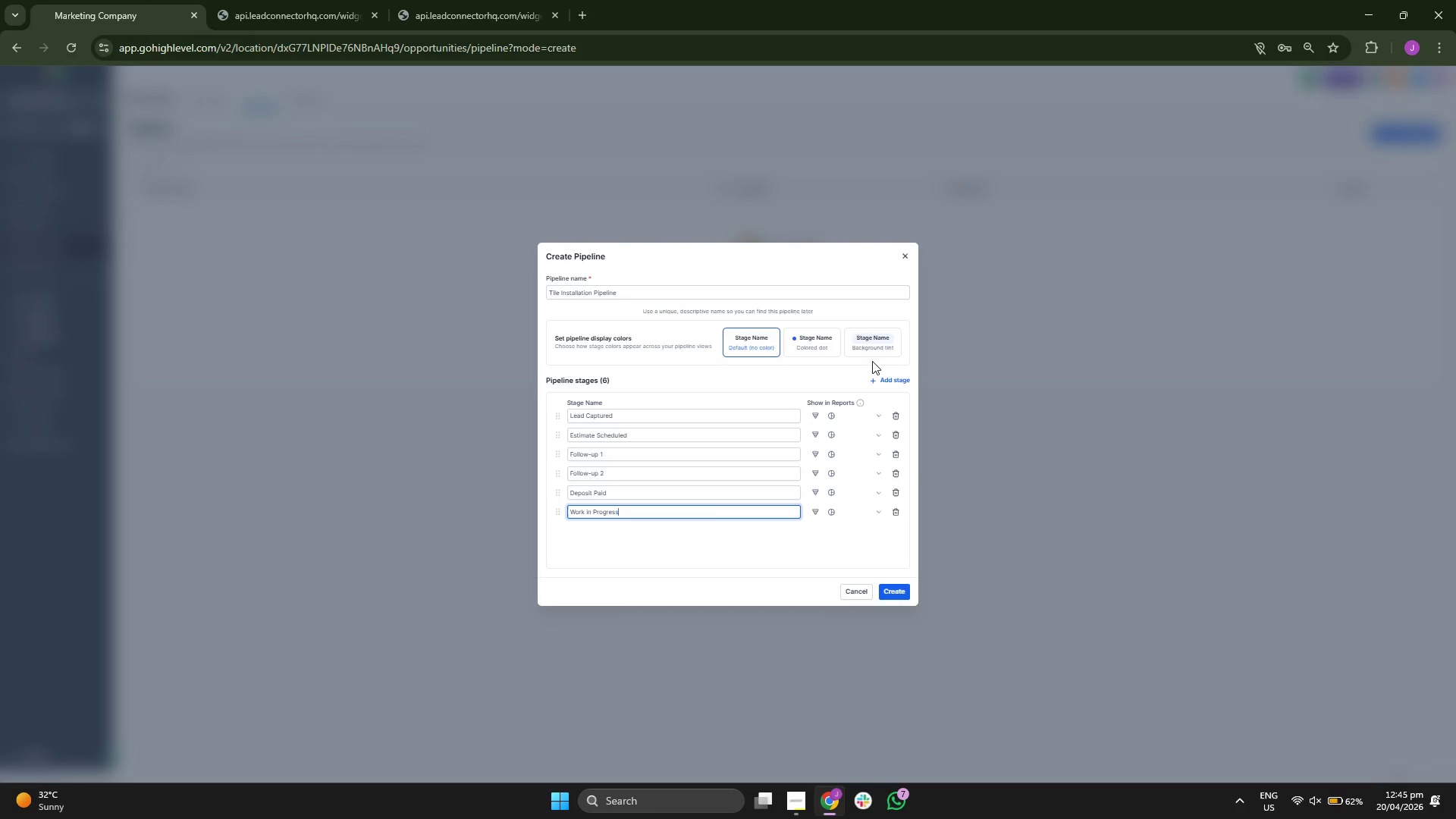 
left_click([899, 379])
 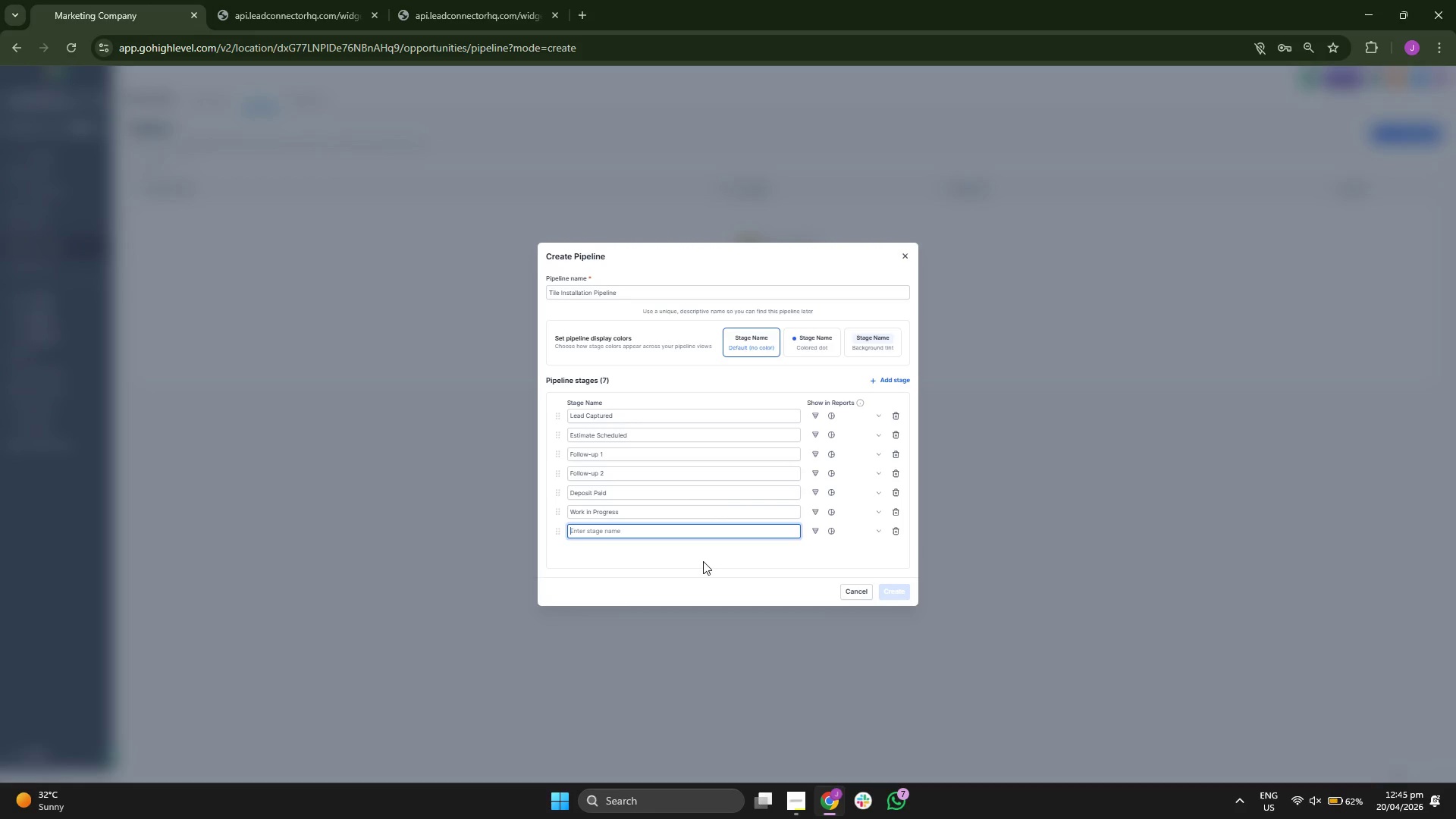 
key(CapsLock)
 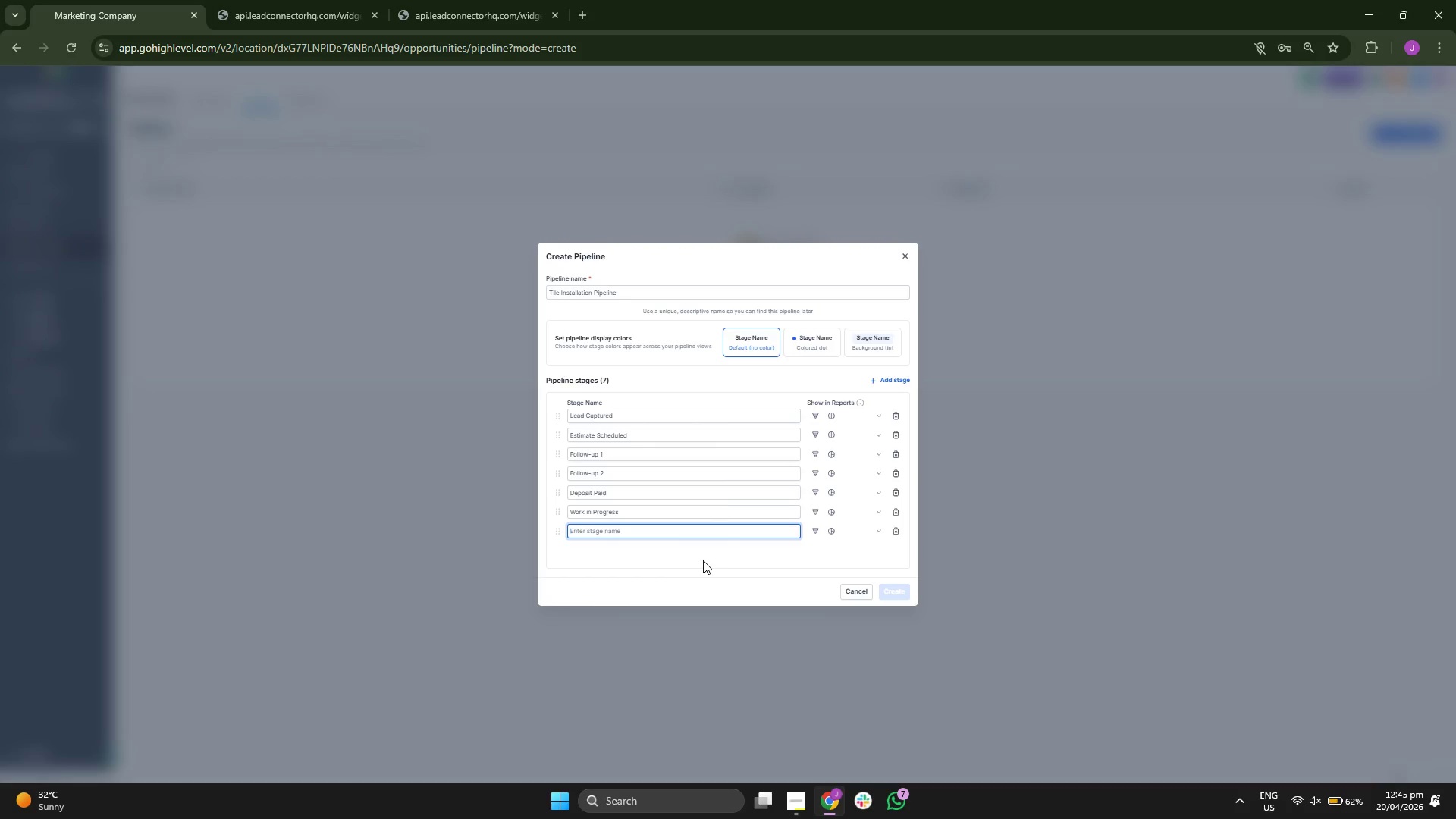 
key(P)
 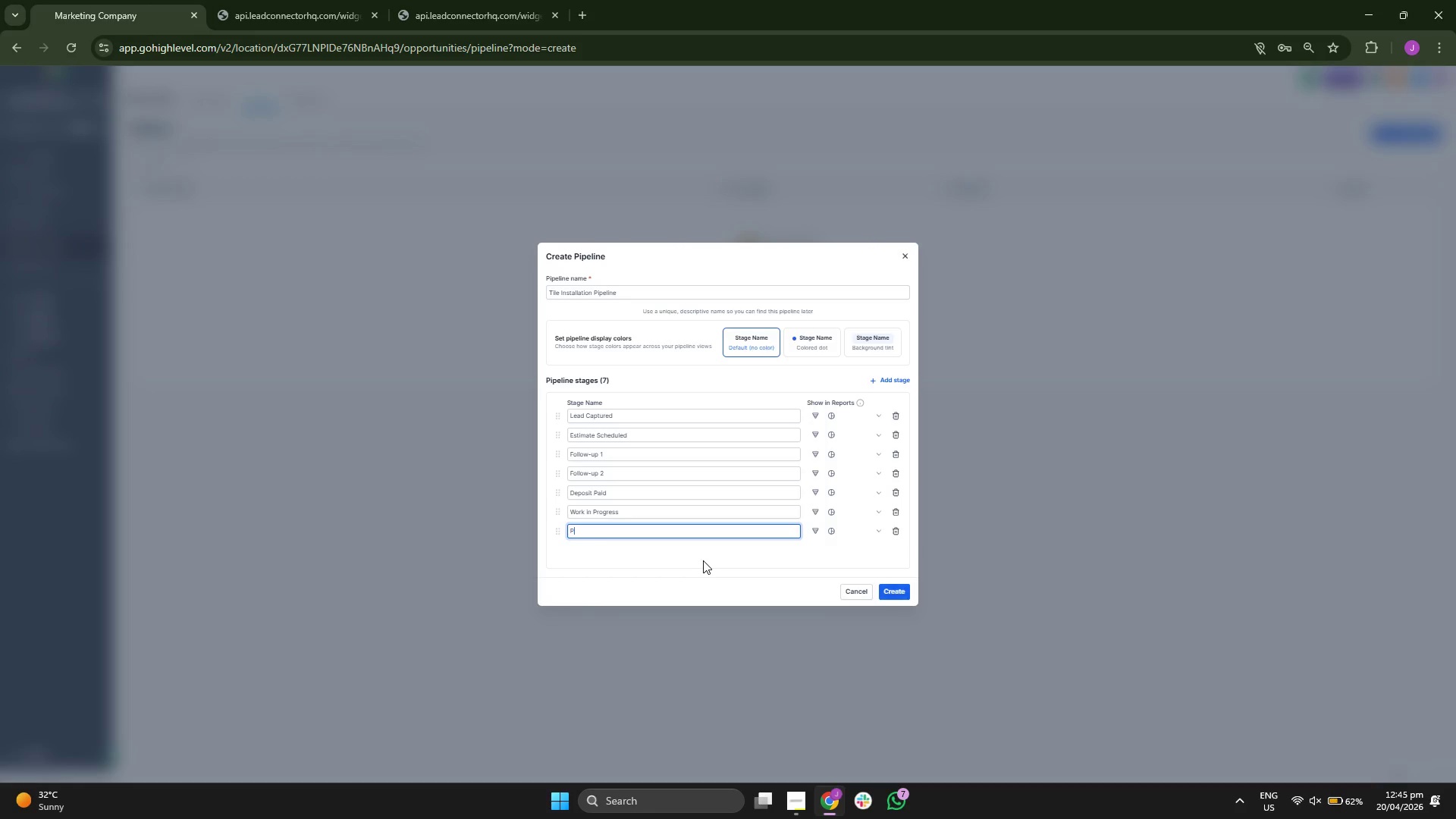 
key(CapsLock)
 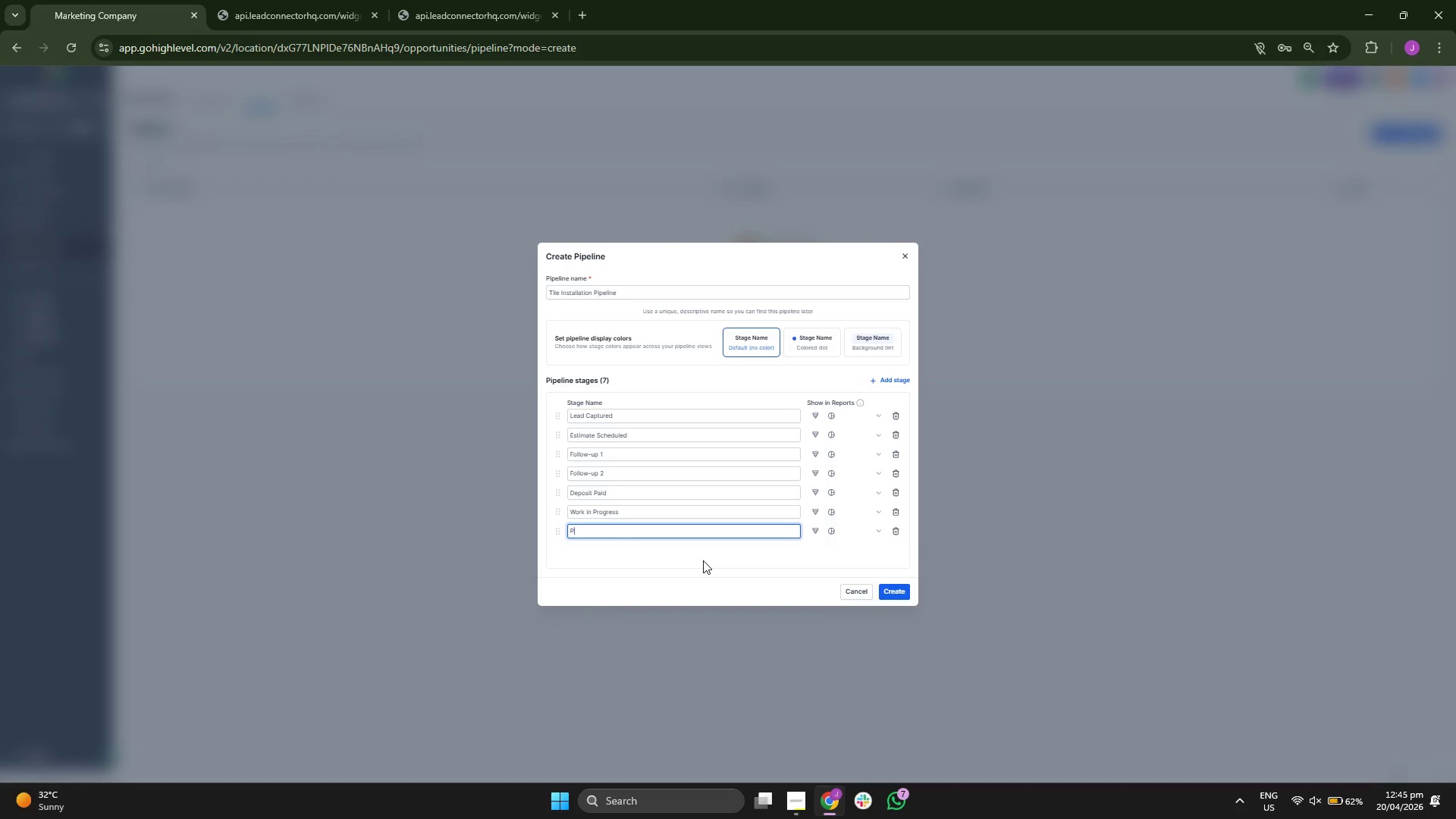 
key(R)
 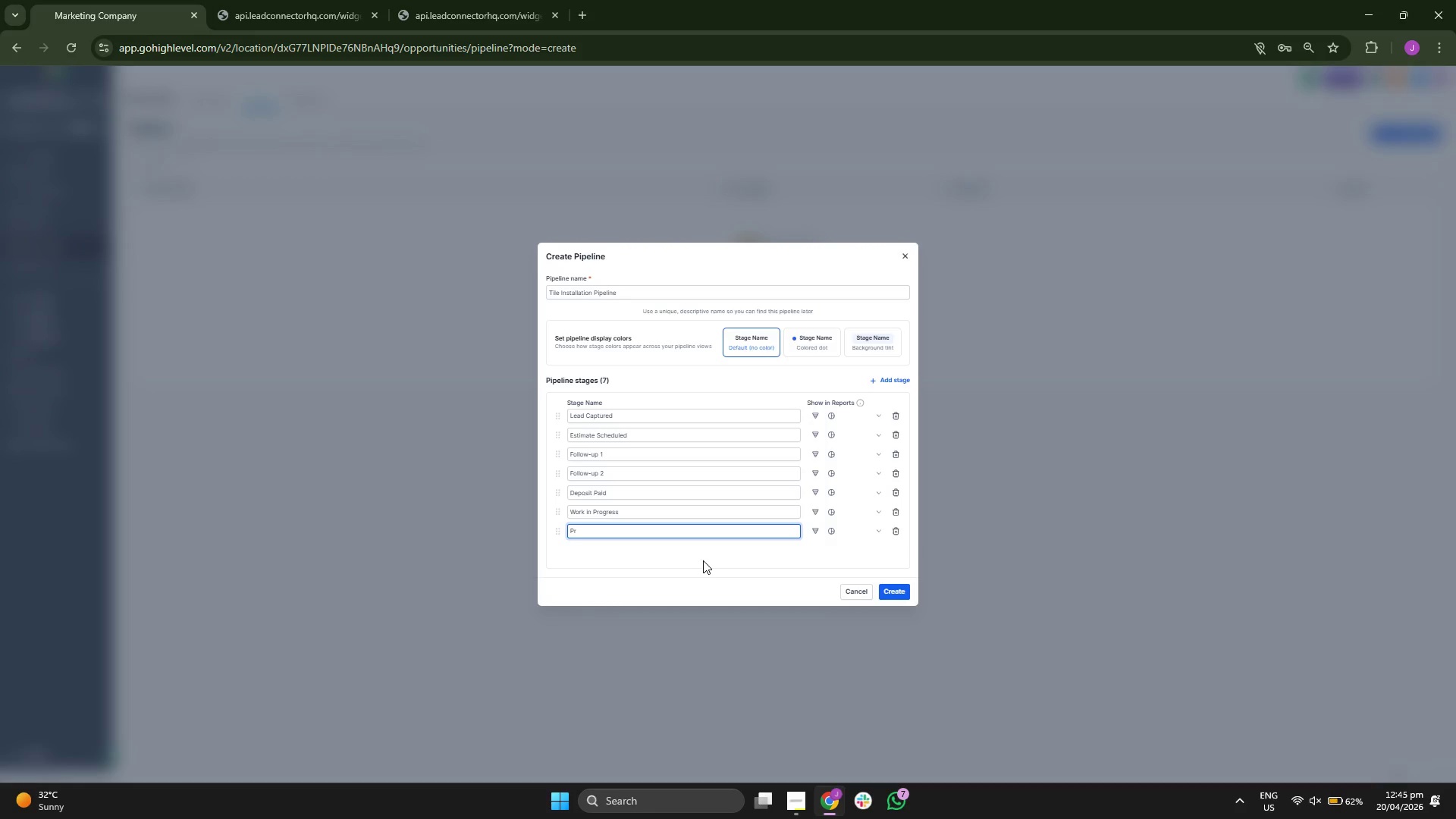 
key(O)
 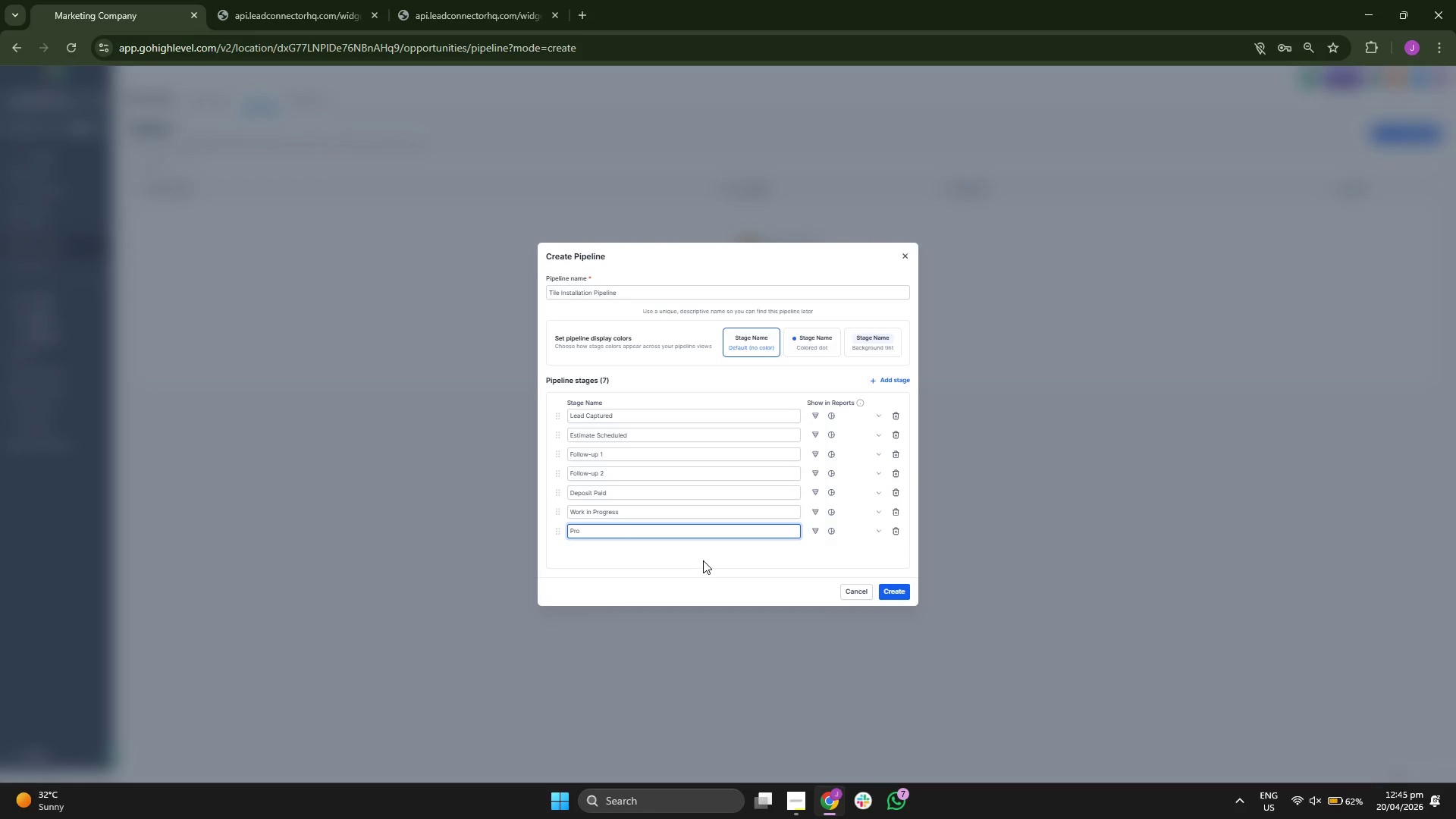 
type(jectCo)
 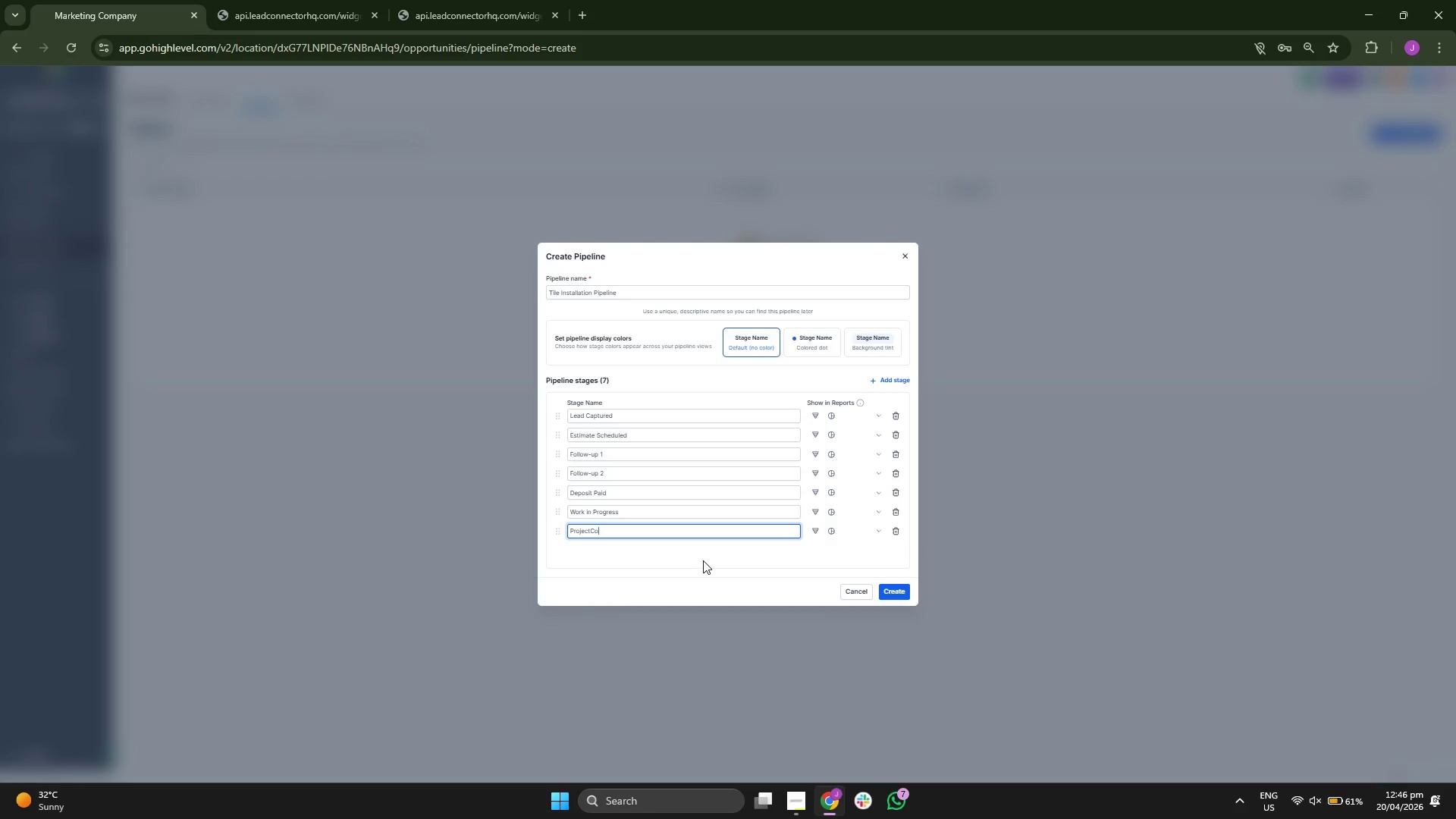 
type(mp)
key(Backspace)
key(Backspace)
key(Backspace)
key(Backspace)
type( Con)
key(Backspace)
type(mplete)
 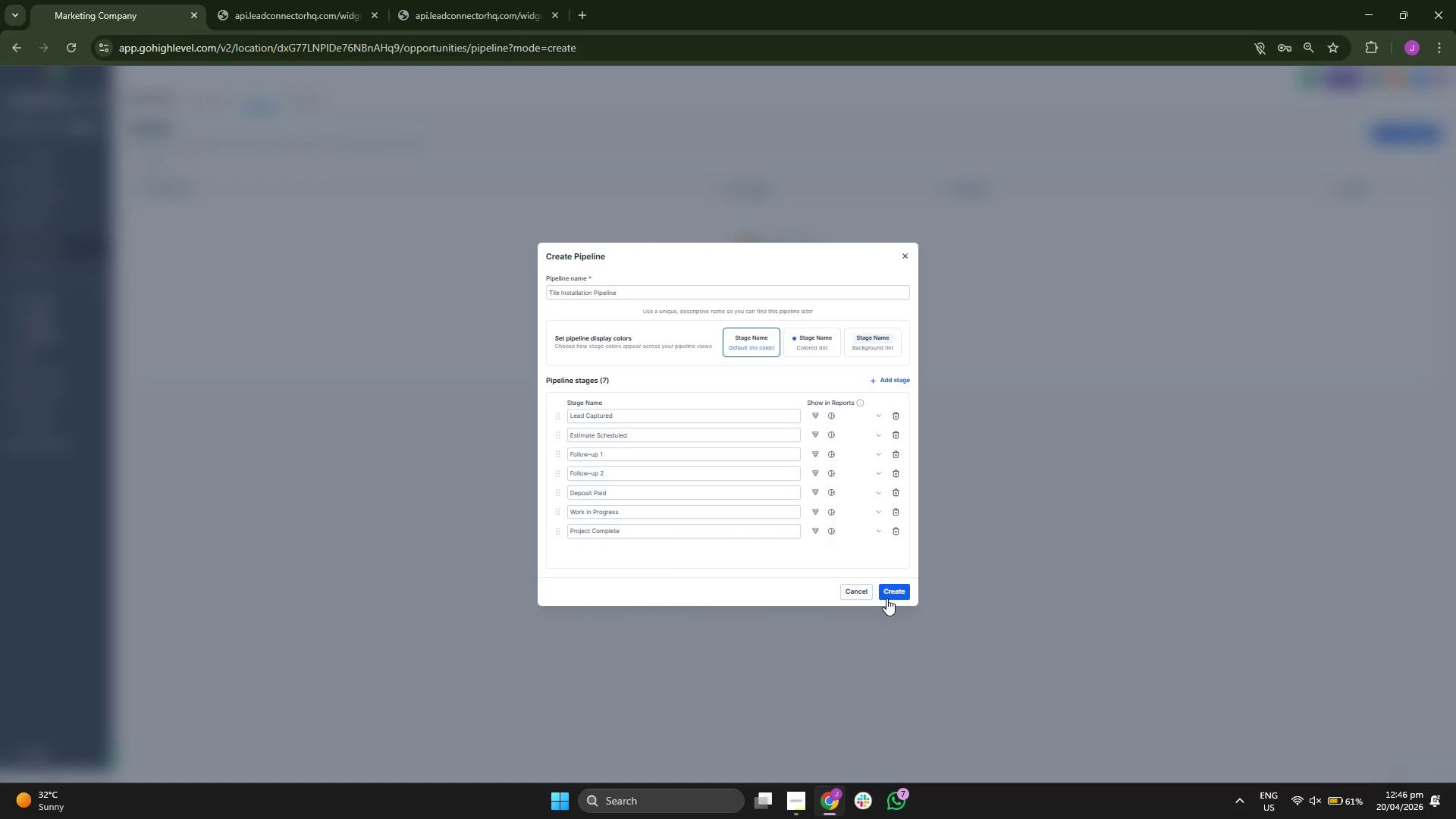 
left_click([905, 595])
 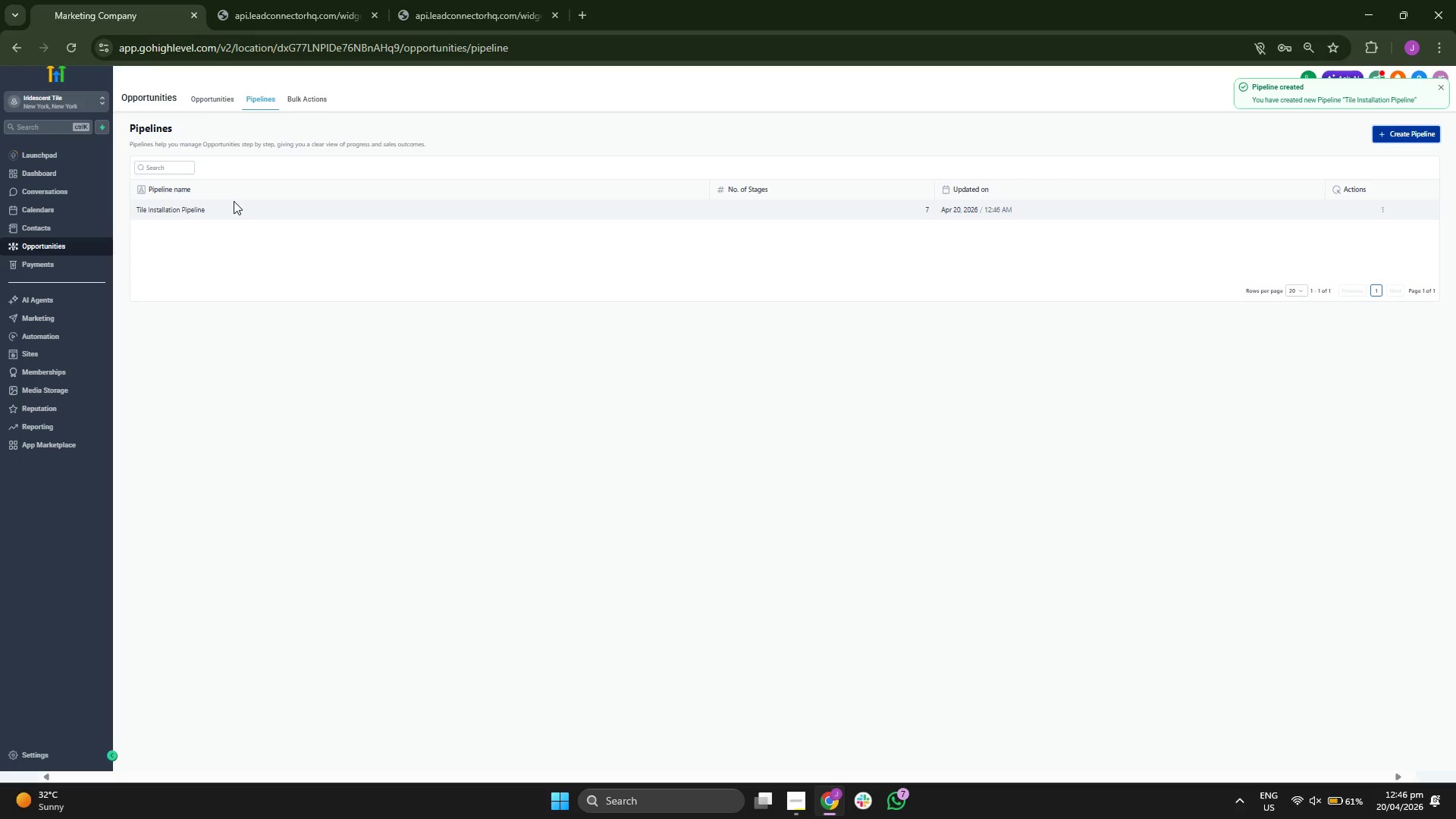 
wait(5.61)
 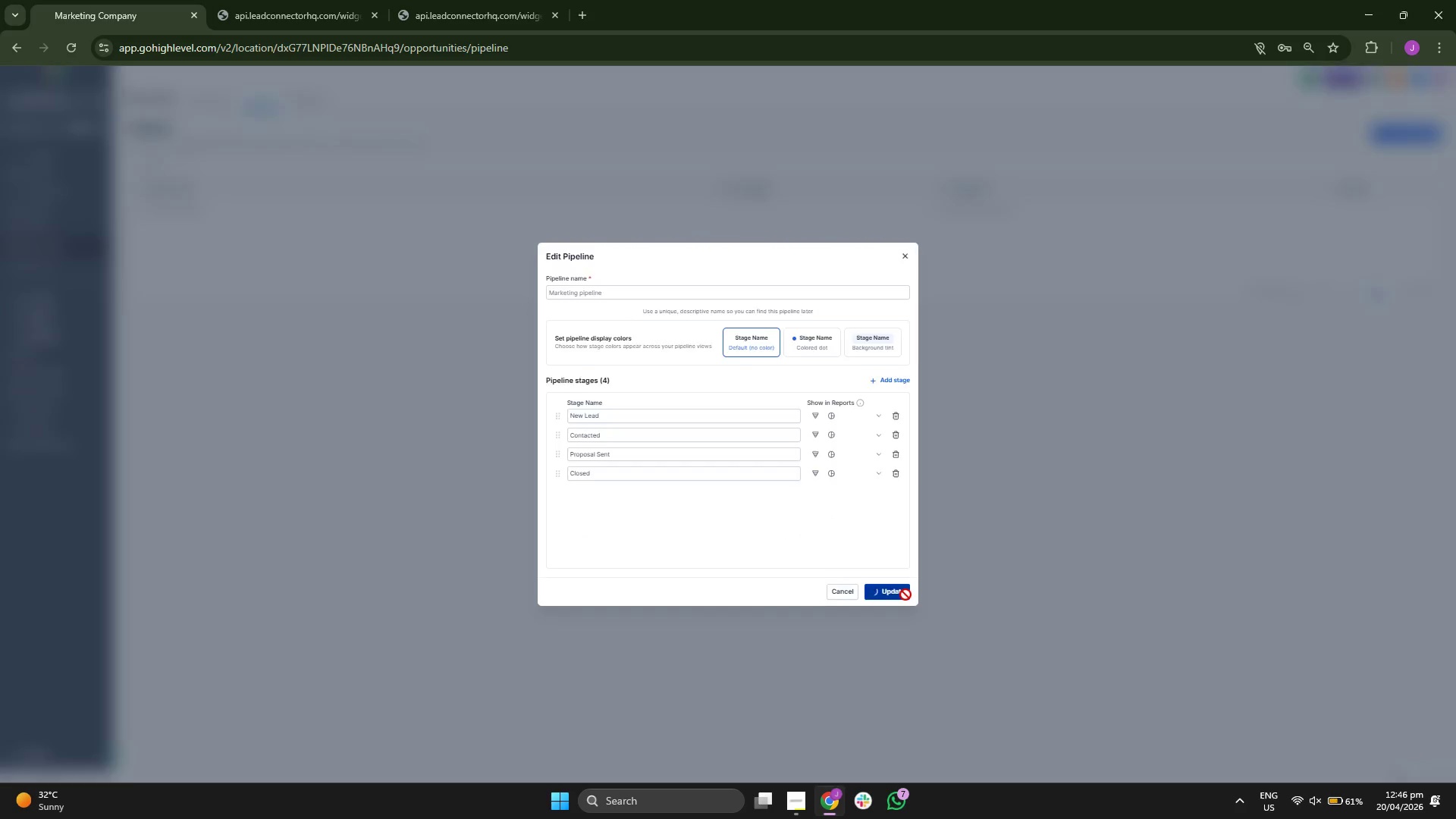 
left_click([219, 102])
 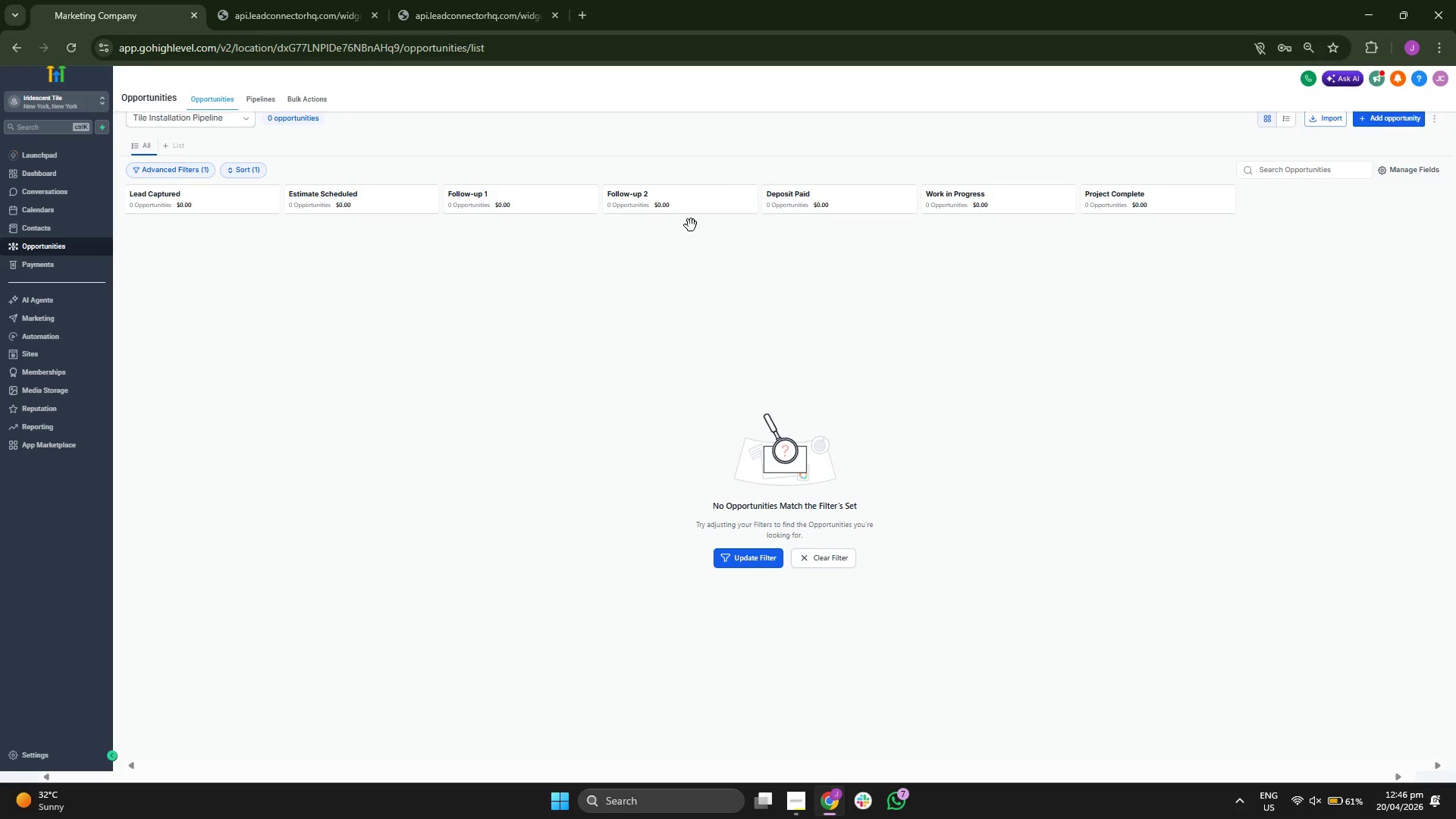 
wait(13.73)
 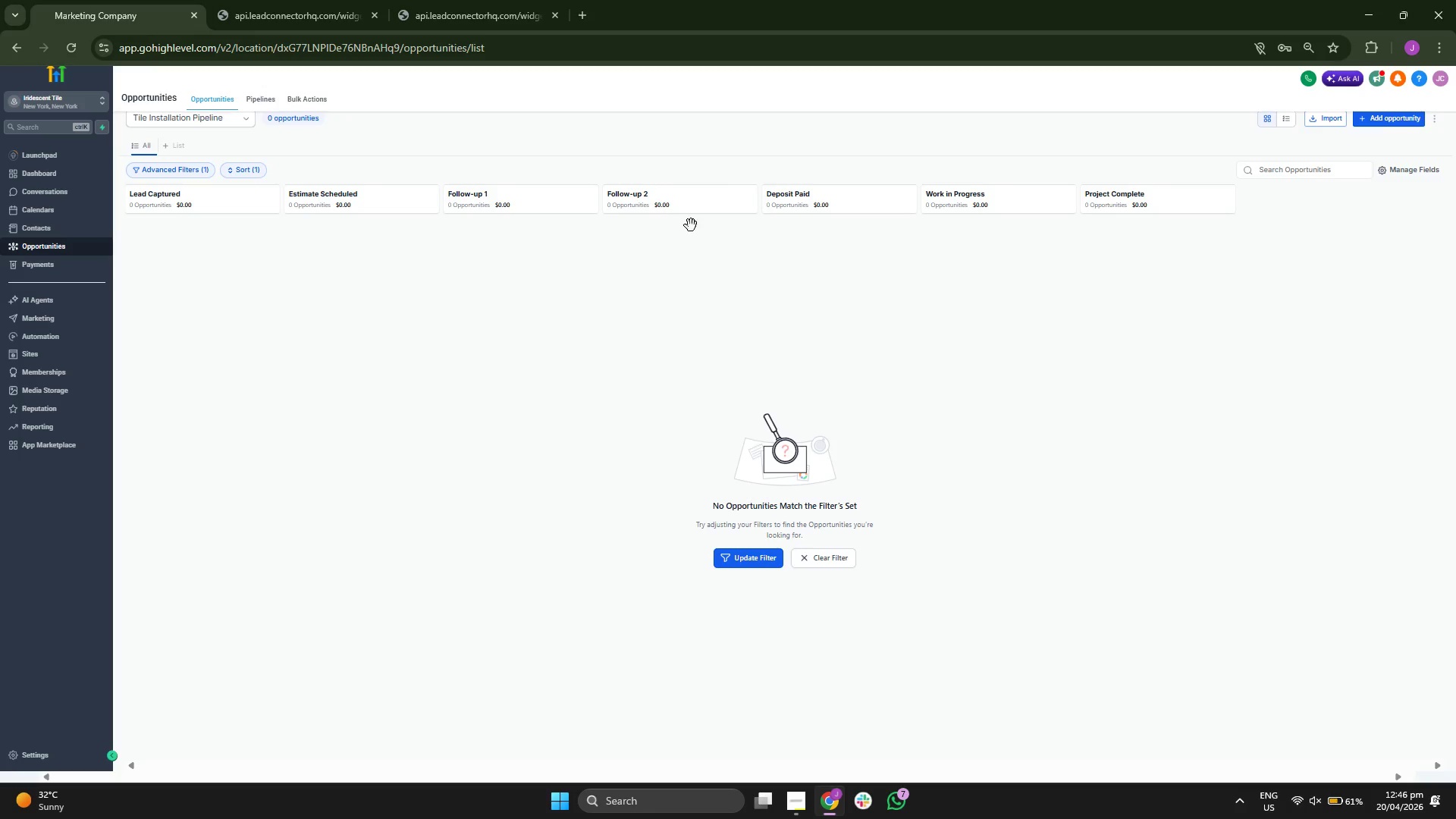 
left_click([29, 168])
 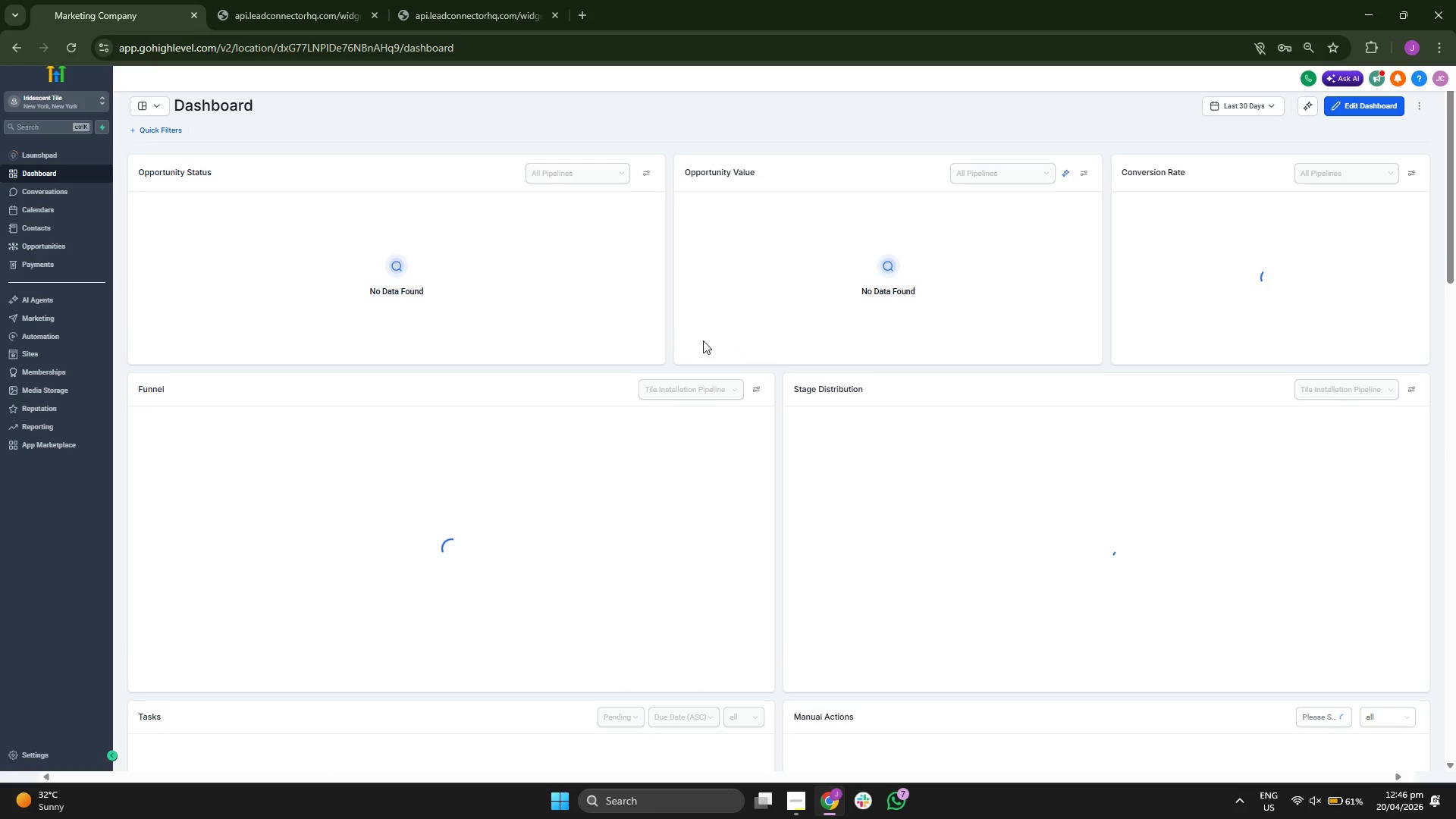 
scroll: coordinate [722, 334], scroll_direction: down, amount: 2.0
 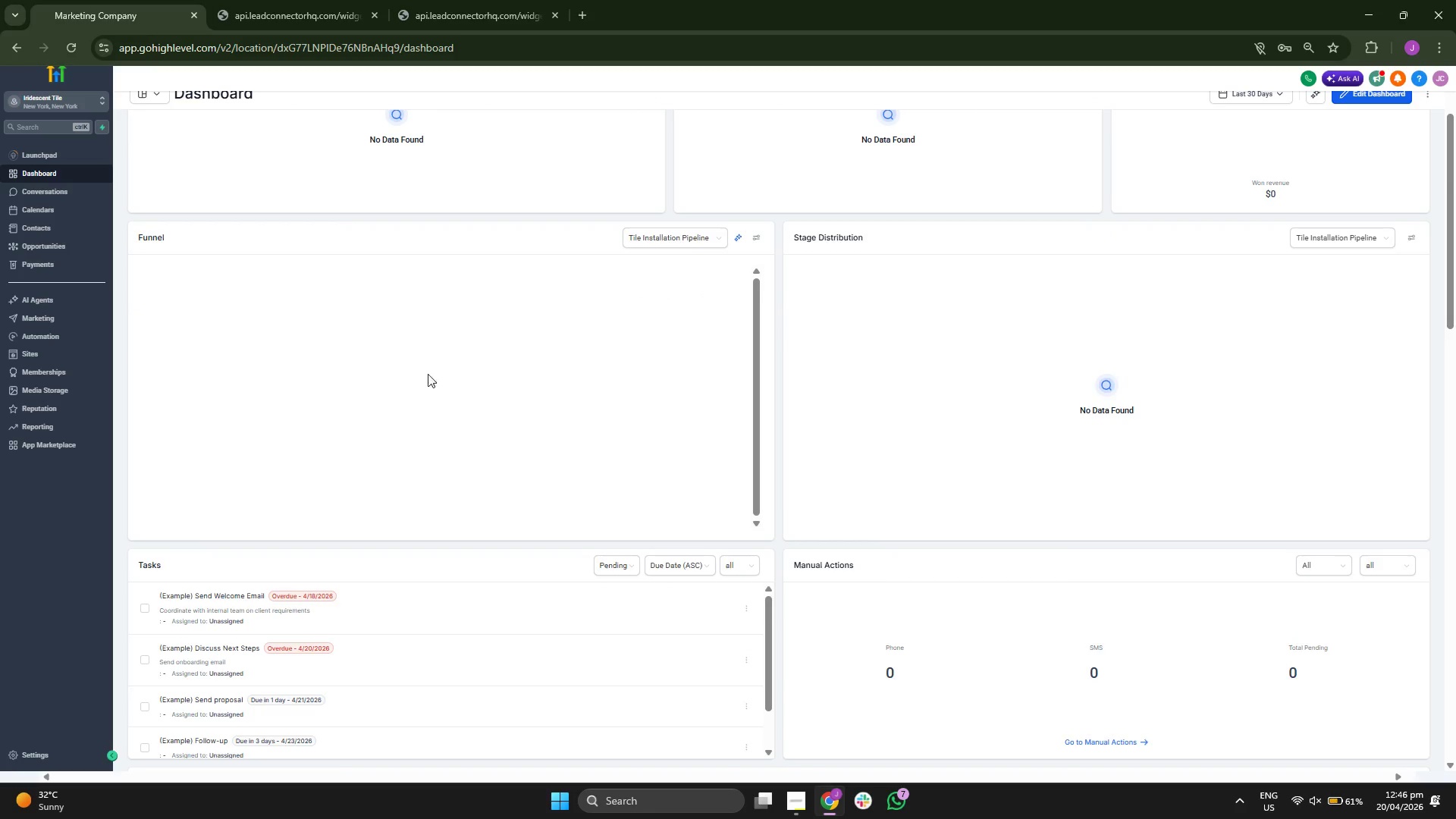 
scroll: coordinate [586, 388], scroll_direction: up, amount: 2.0
 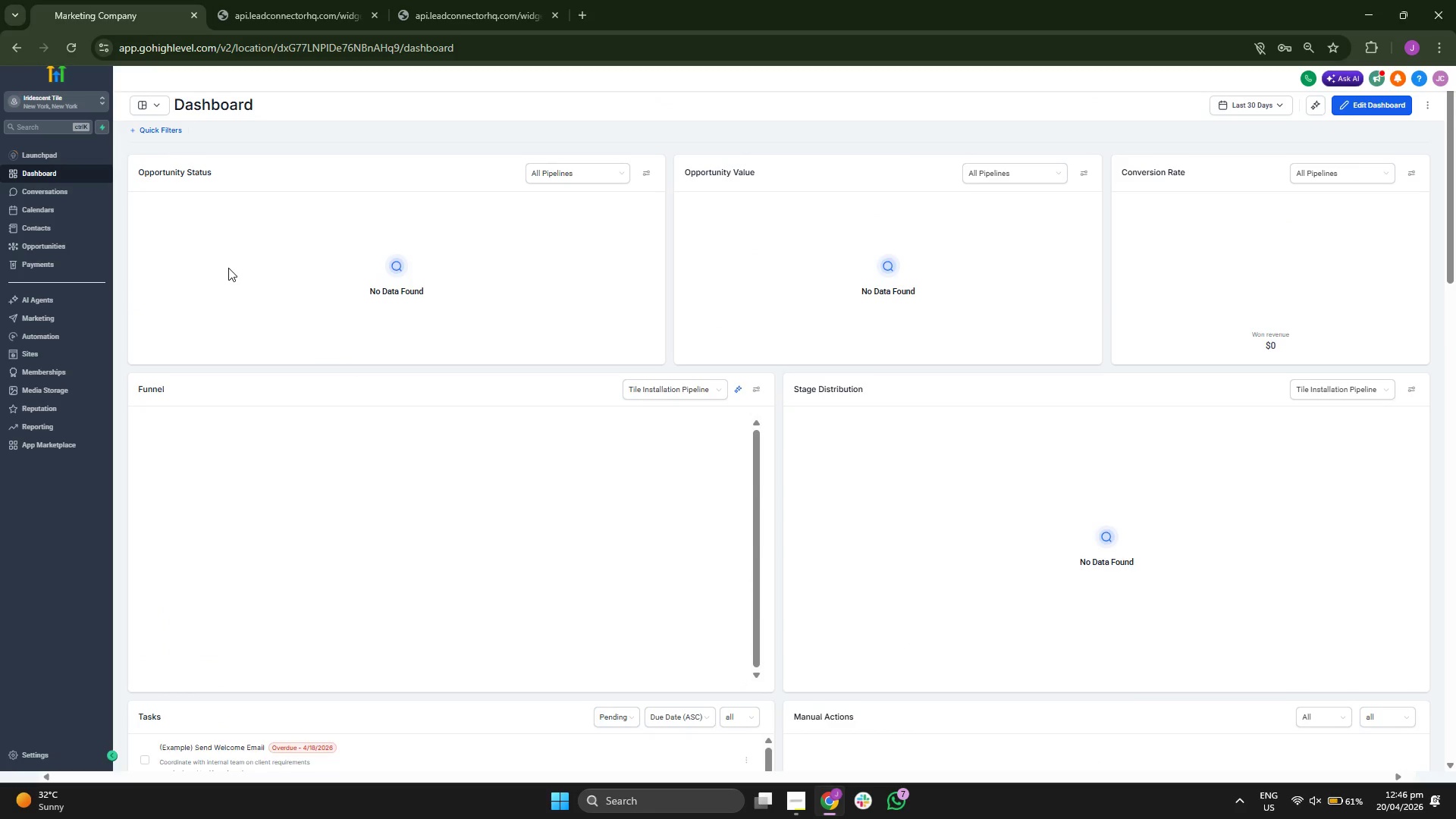 
left_click([68, 49])
 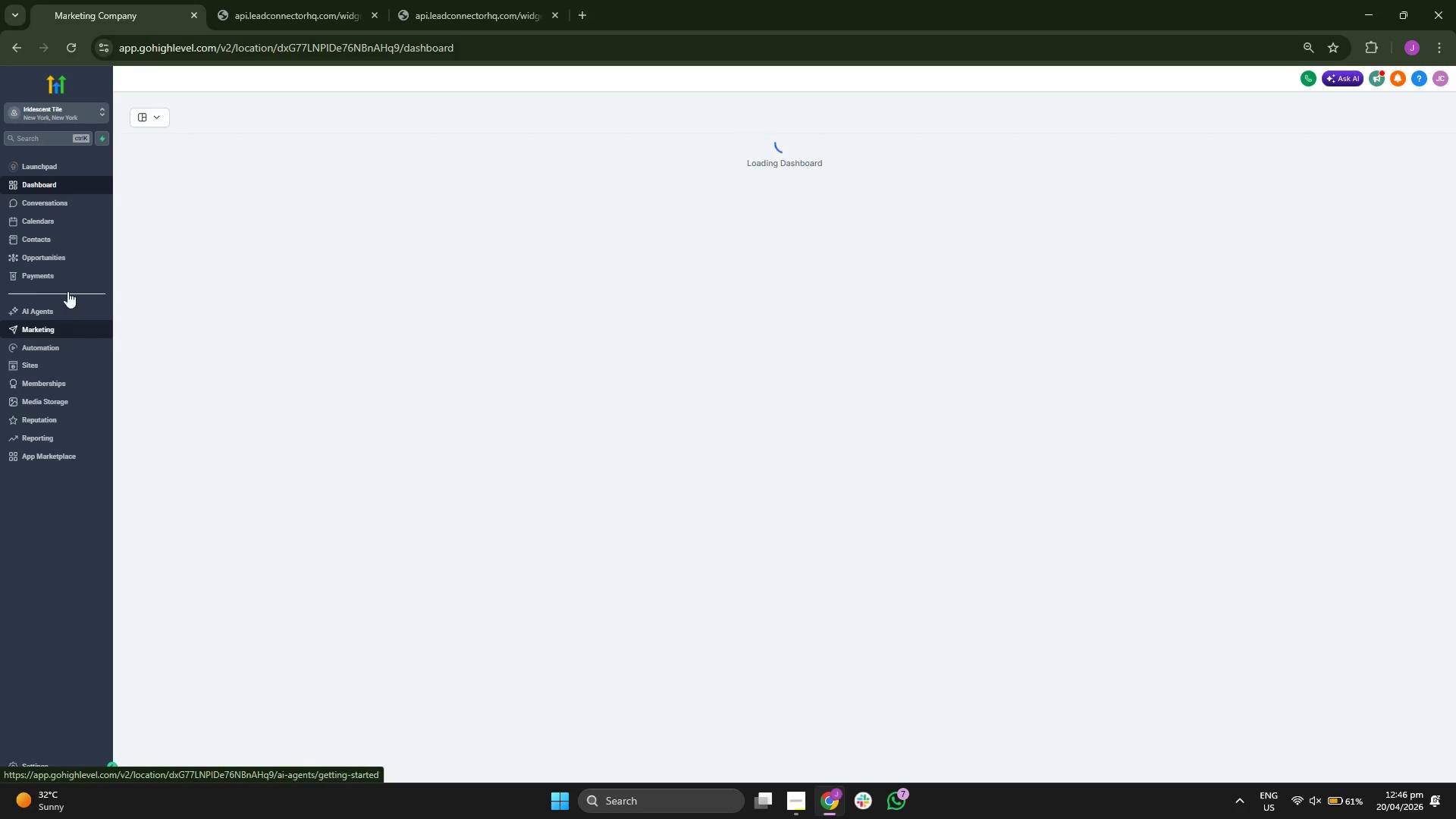 
wait(13.88)
 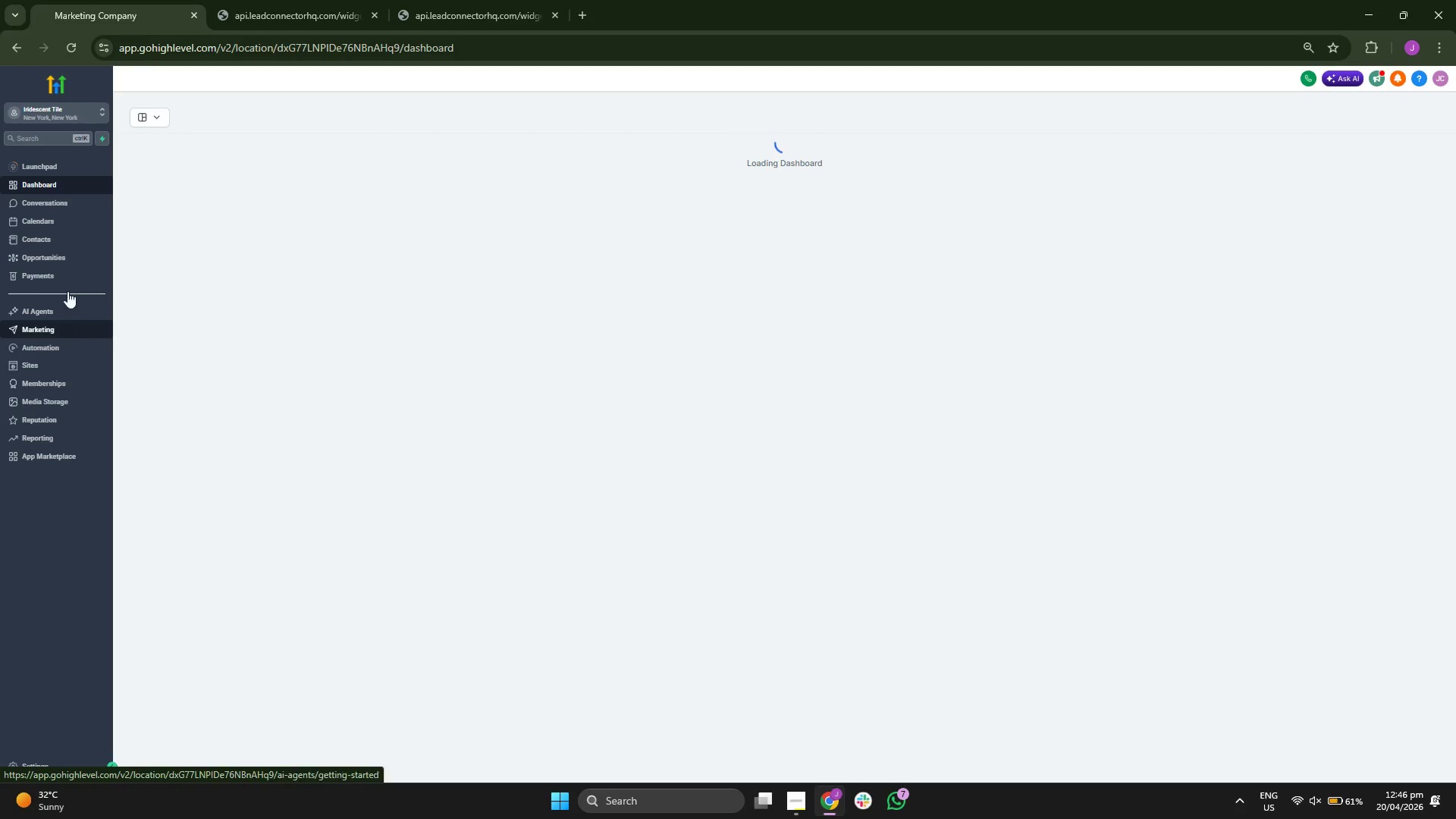 
scroll: coordinate [510, 471], scroll_direction: down, amount: 2.0
 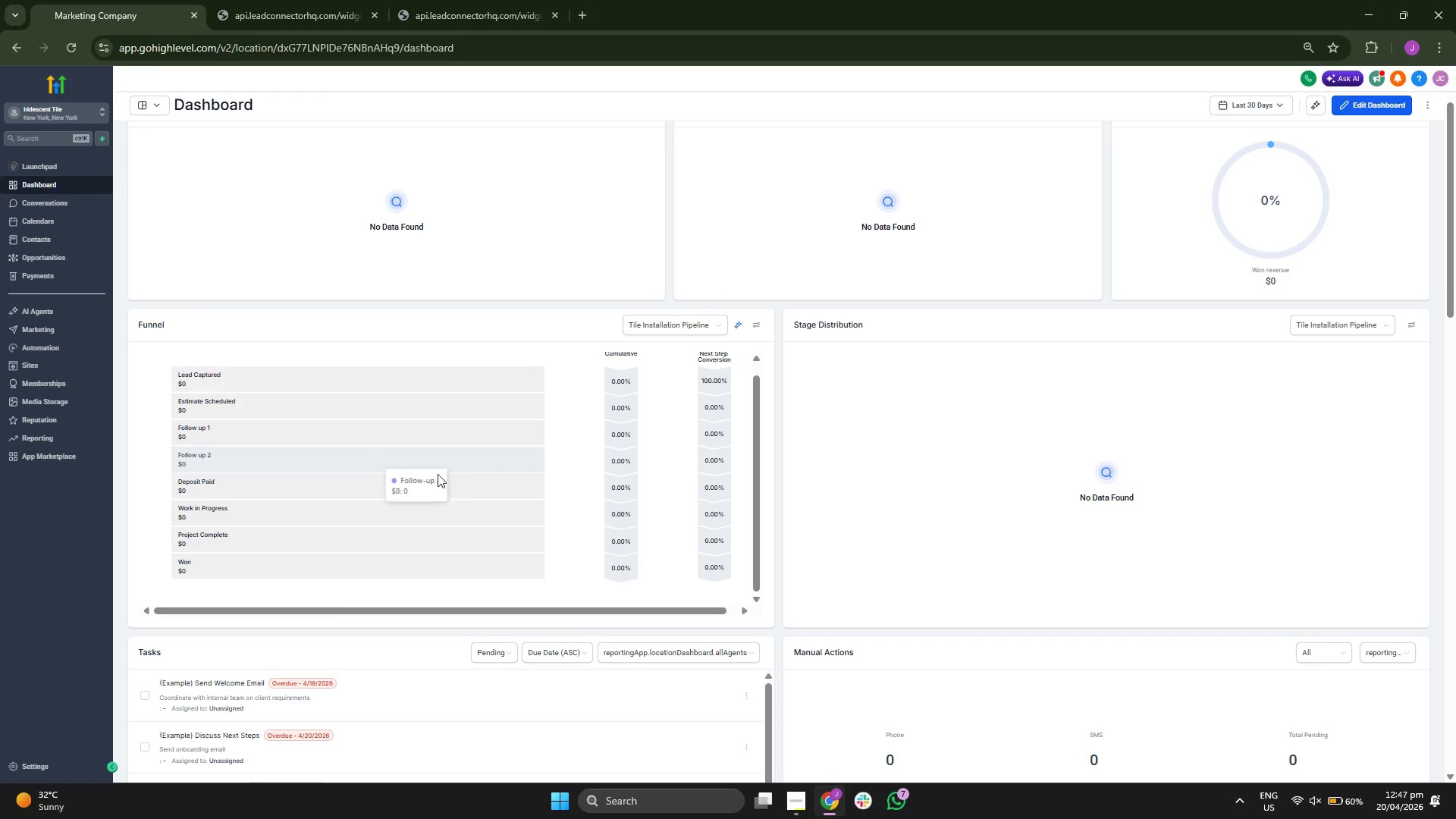 
scroll: coordinate [943, 469], scroll_direction: up, amount: 2.0
 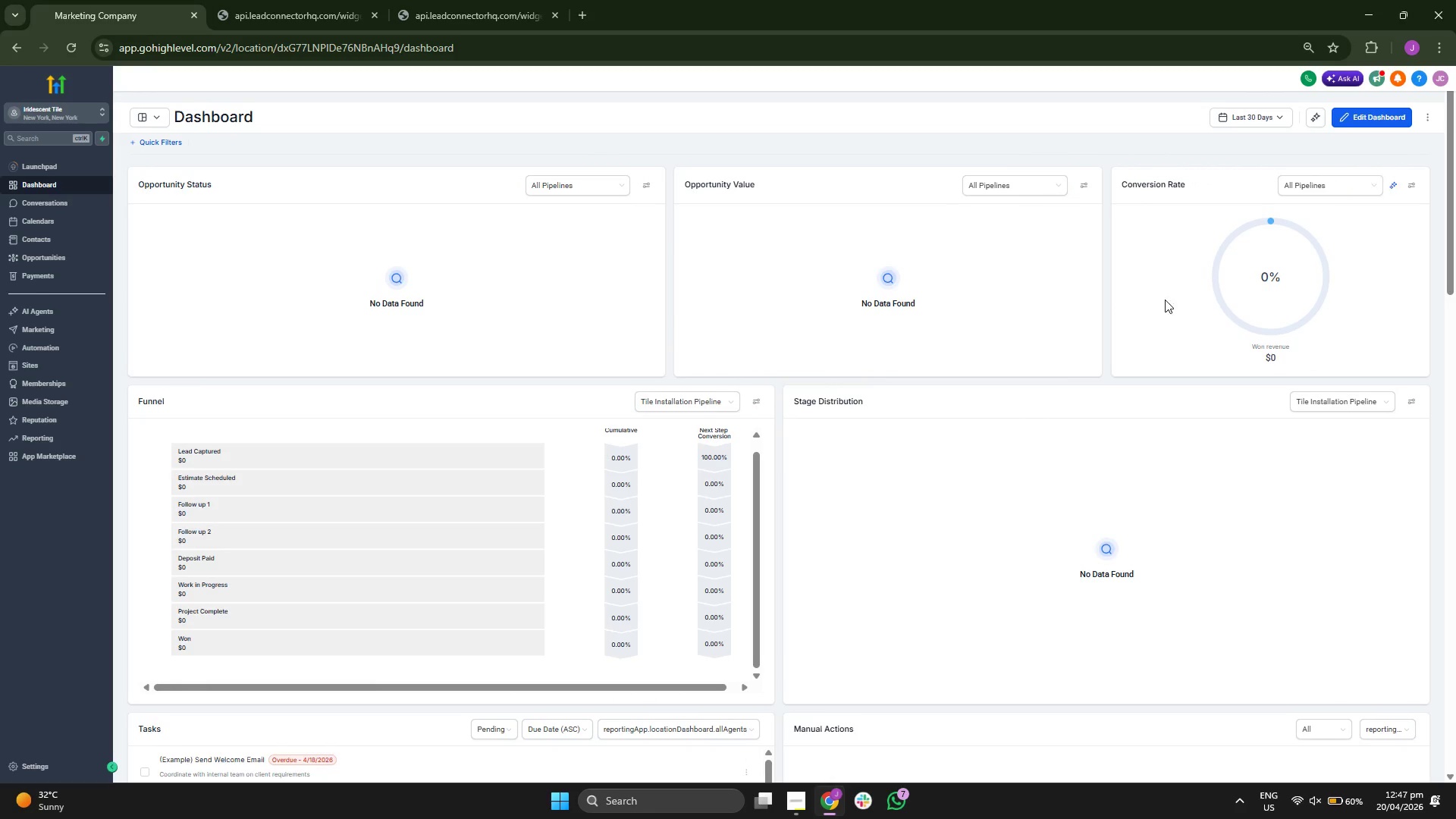 
scroll: coordinate [1059, 632], scroll_direction: down, amount: 29.0
 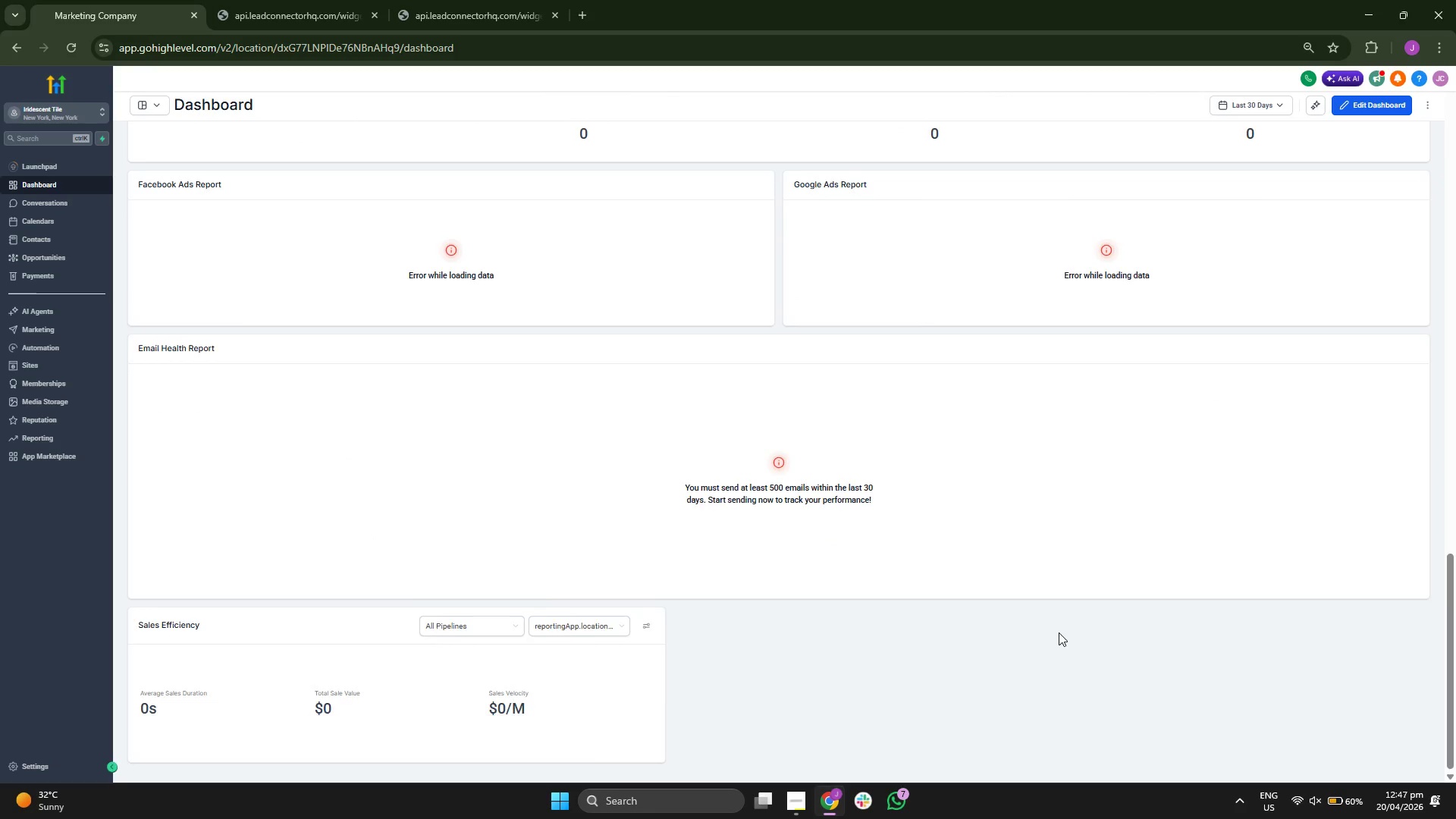 
scroll: coordinate [1060, 629], scroll_direction: up, amount: 22.0
 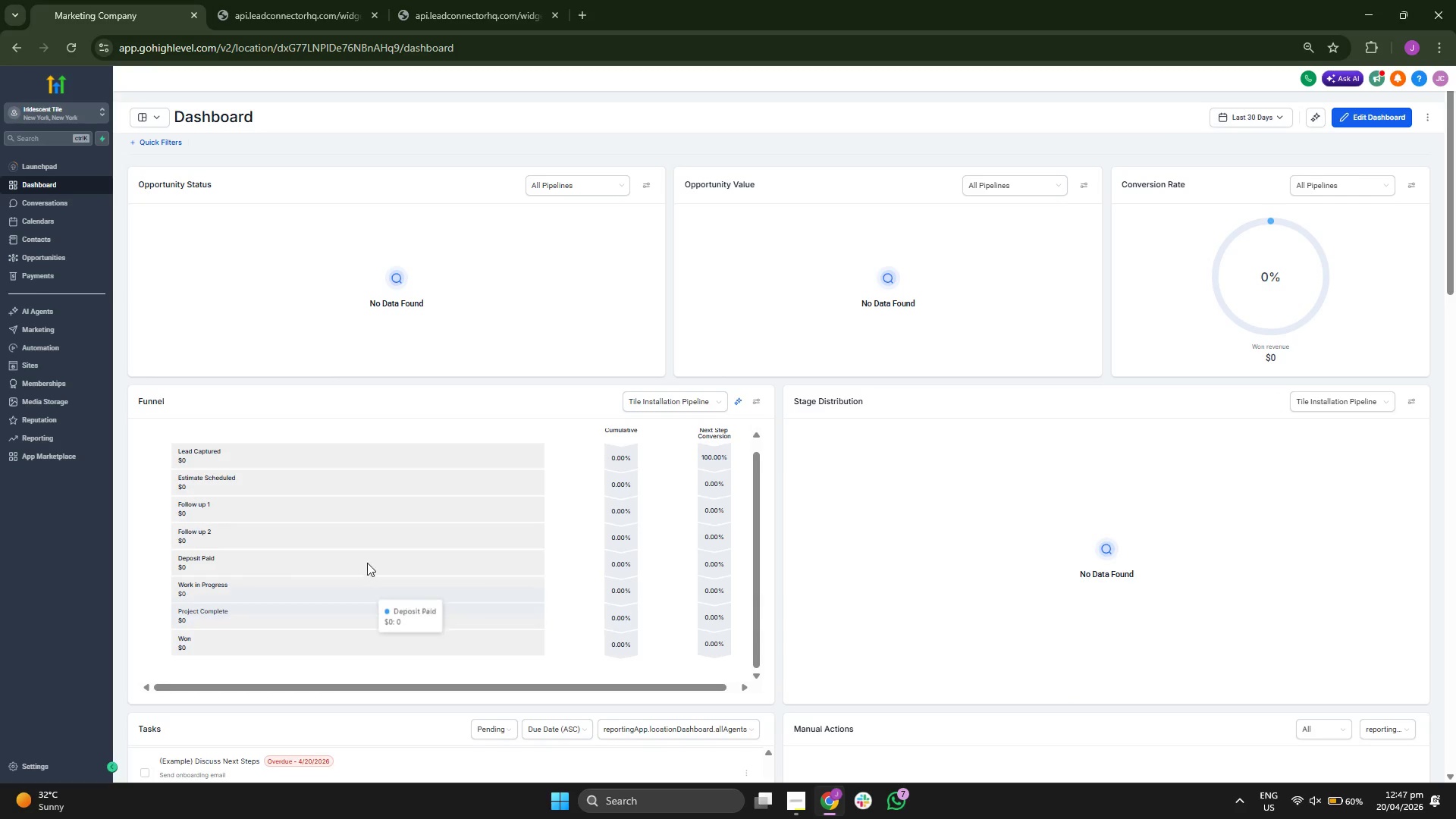 
scroll: coordinate [592, 533], scroll_direction: down, amount: 3.0
 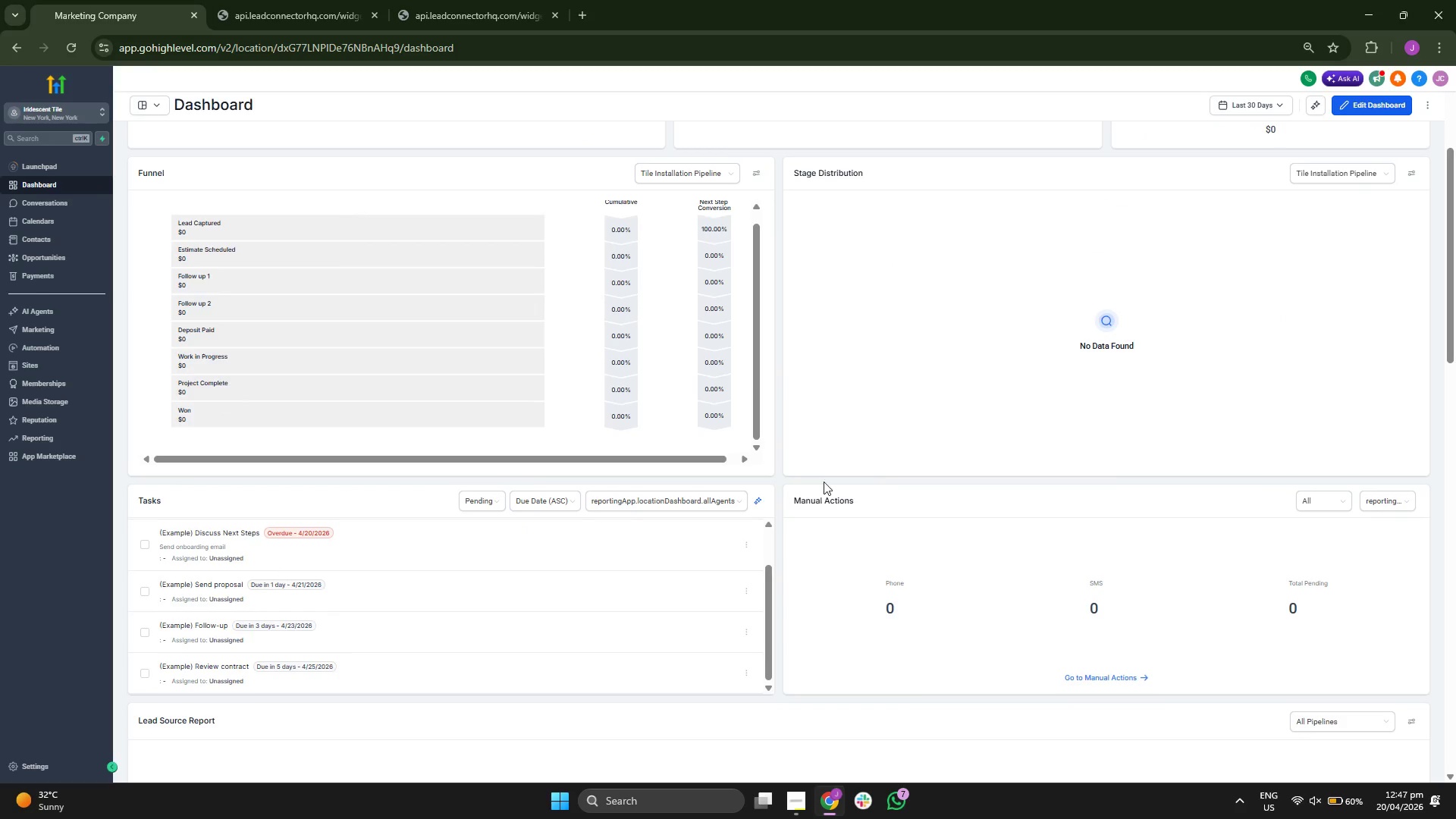 
scroll: coordinate [1084, 524], scroll_direction: up, amount: 7.0
 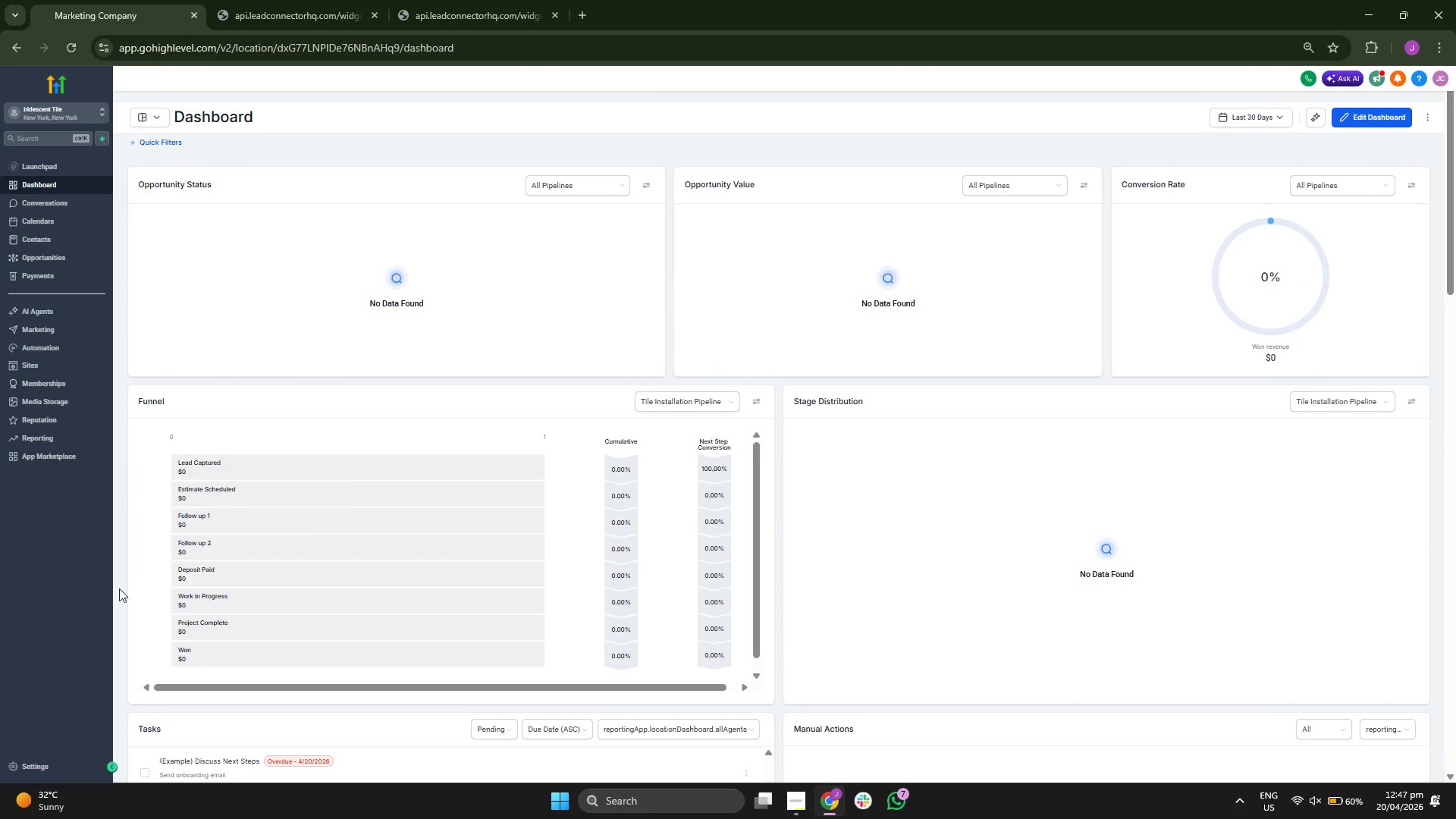 
left_click([54, 761])
 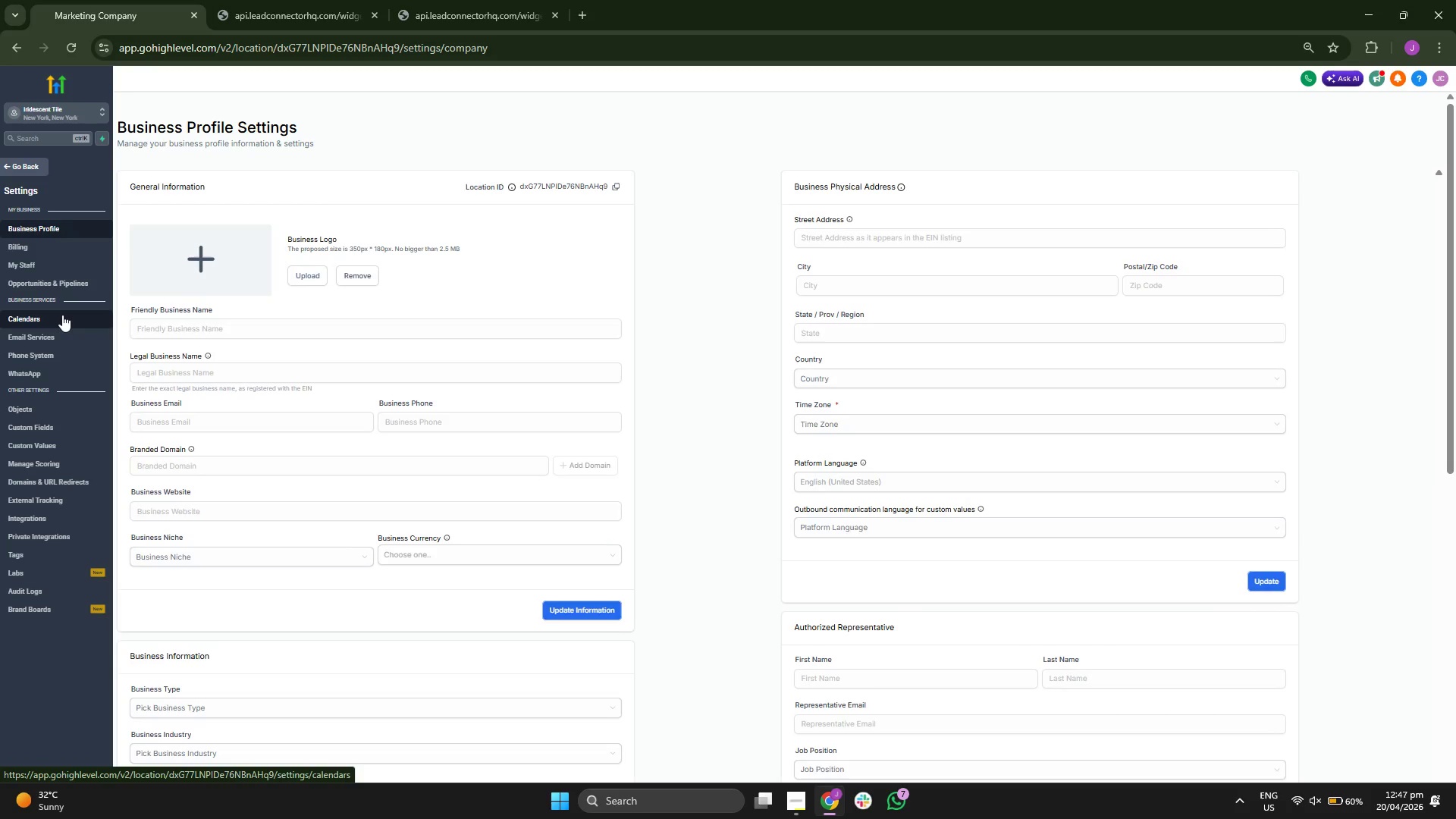 
wait(5.92)
 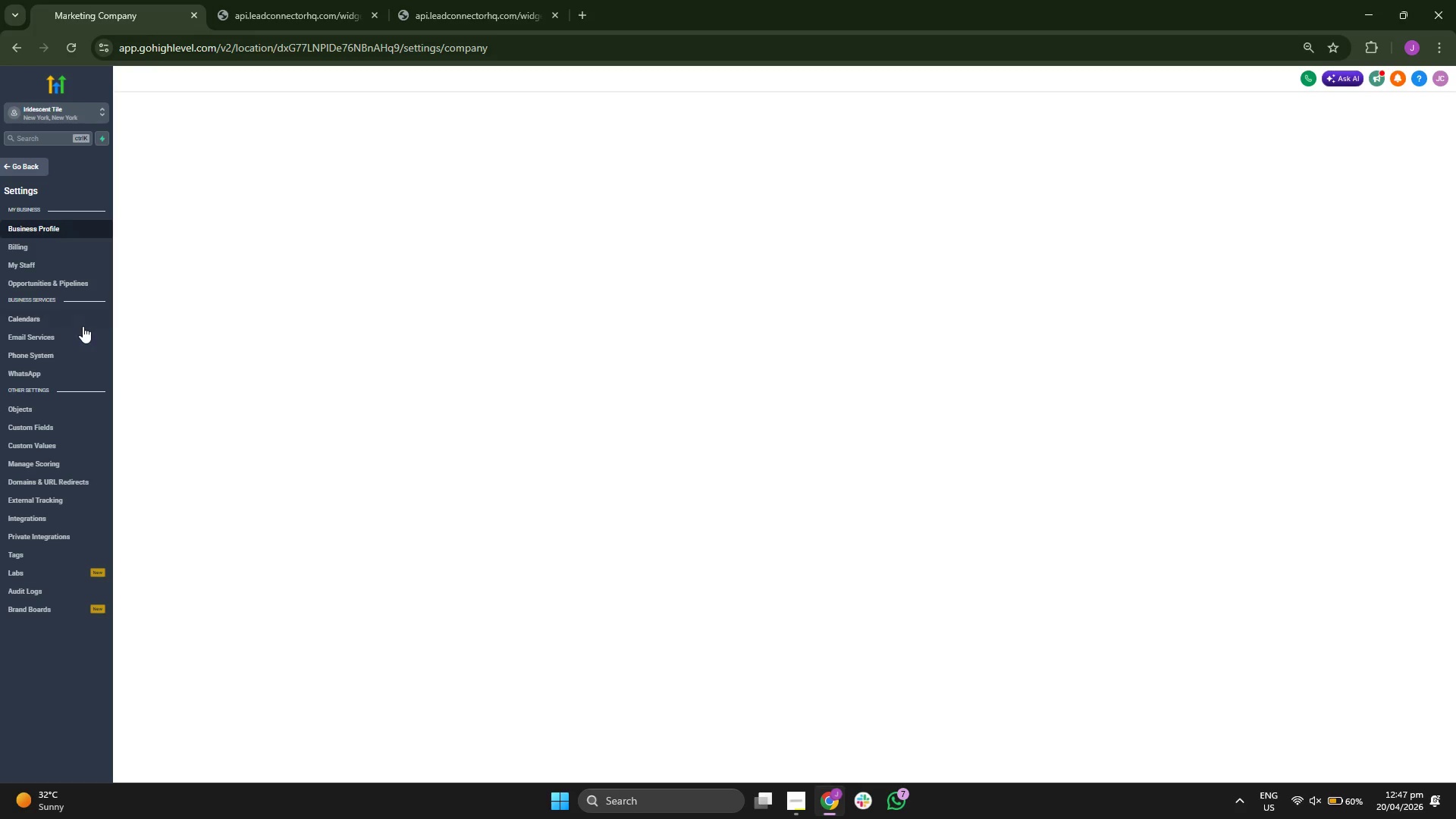 
scroll: coordinate [694, 365], scroll_direction: down, amount: 6.0
 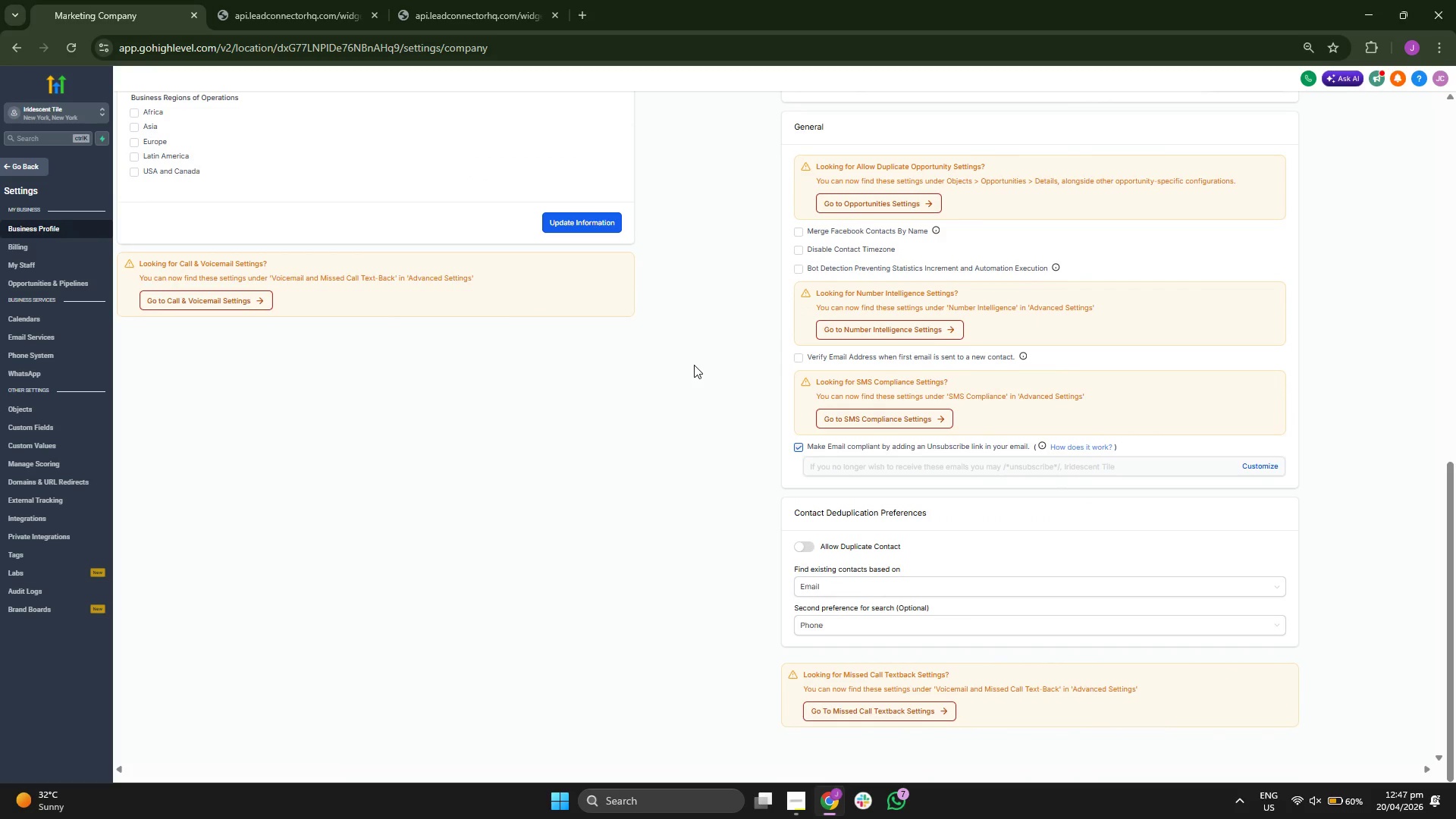 
scroll: coordinate [694, 365], scroll_direction: up, amount: 7.0
 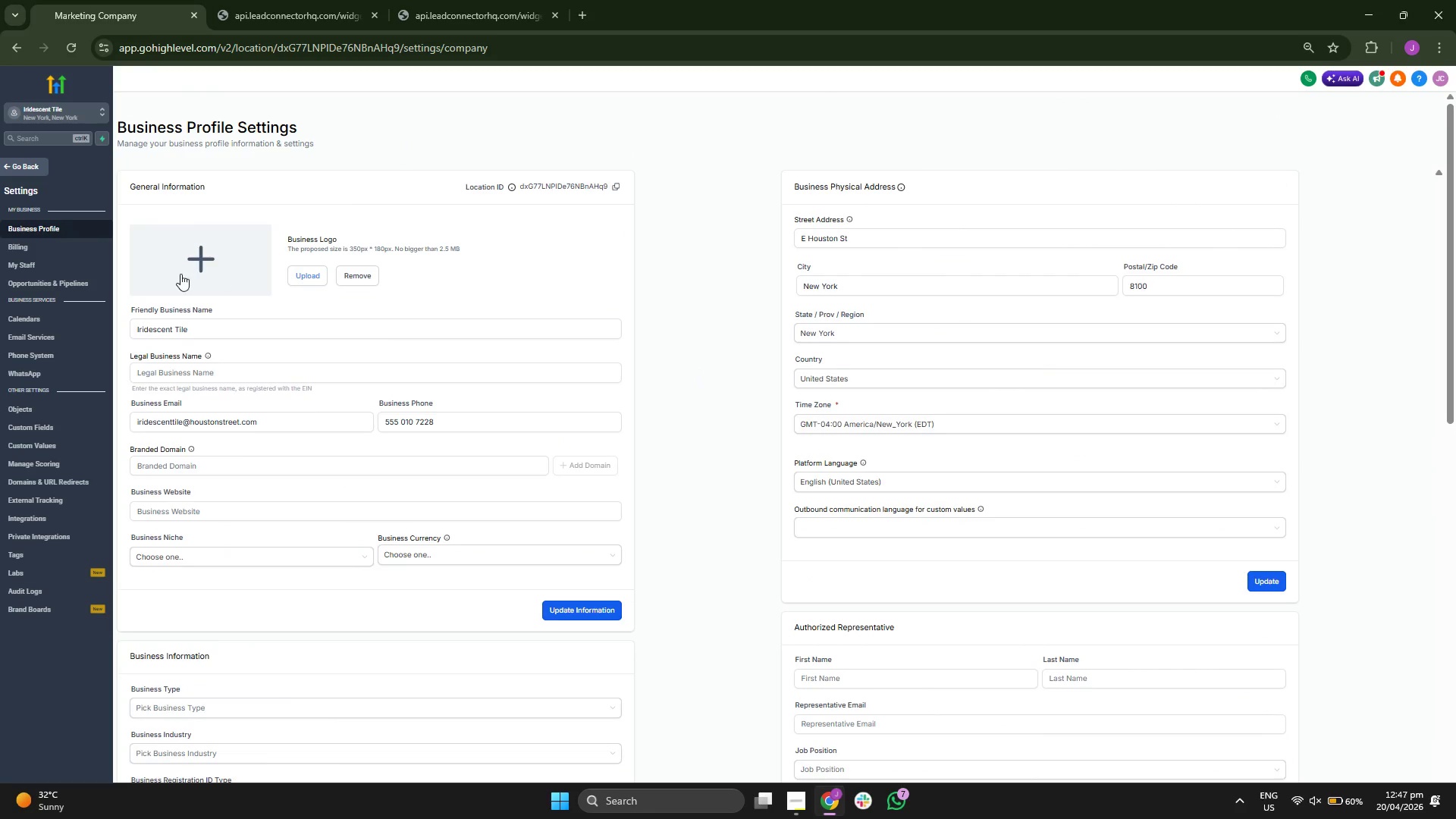 
left_click([45, 264])
 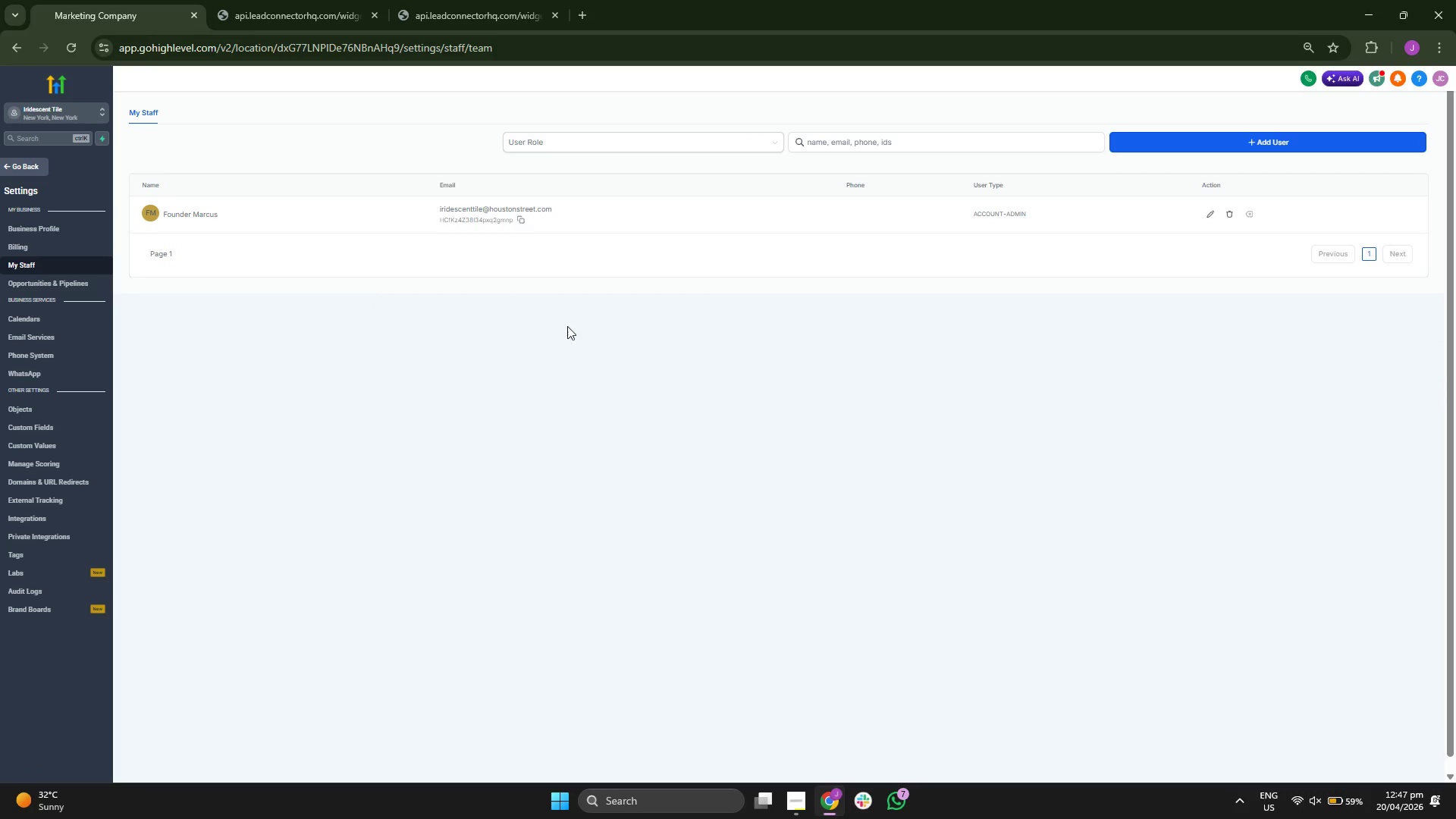 
wait(10.91)
 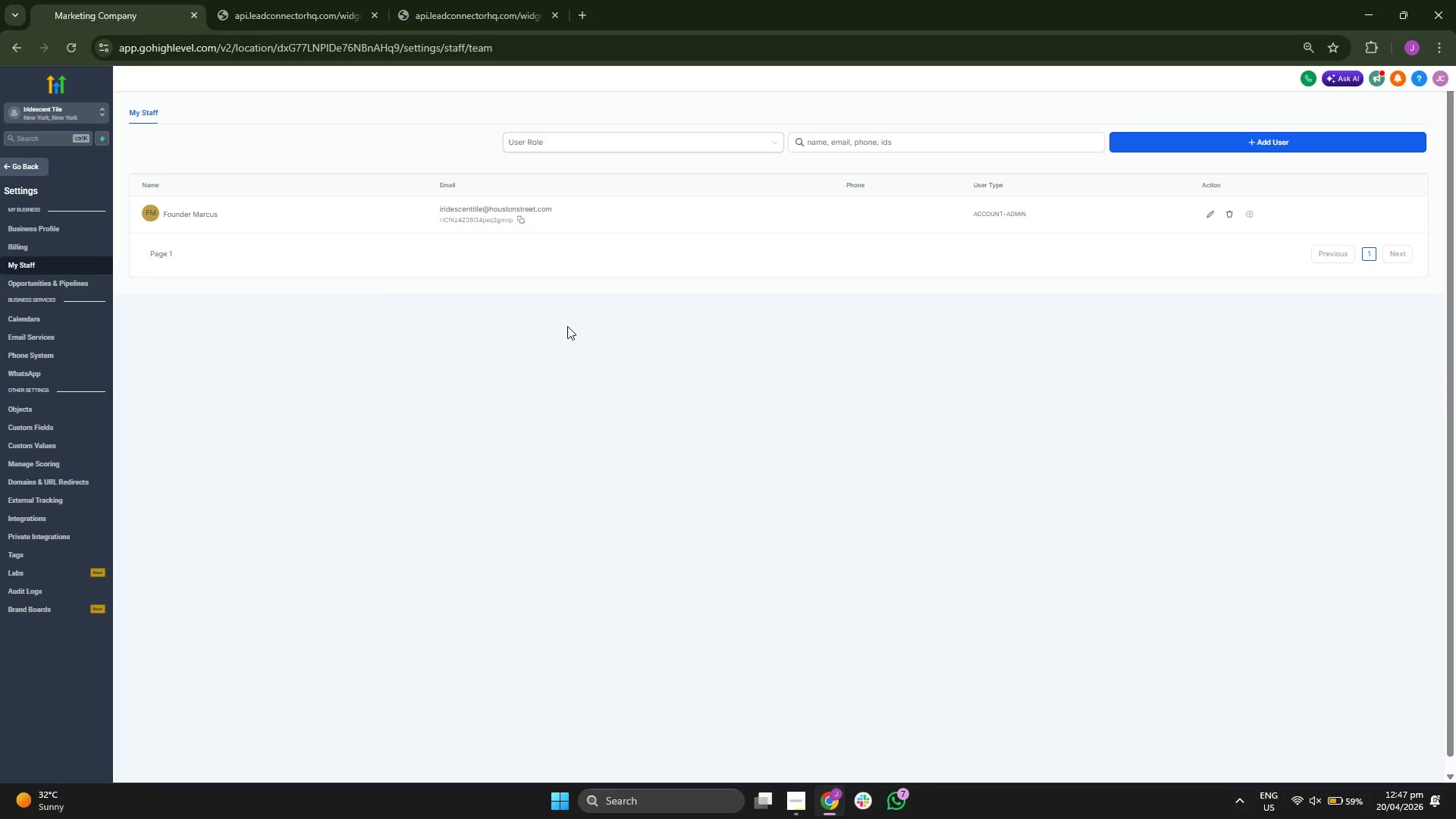 
left_click([42, 315])
 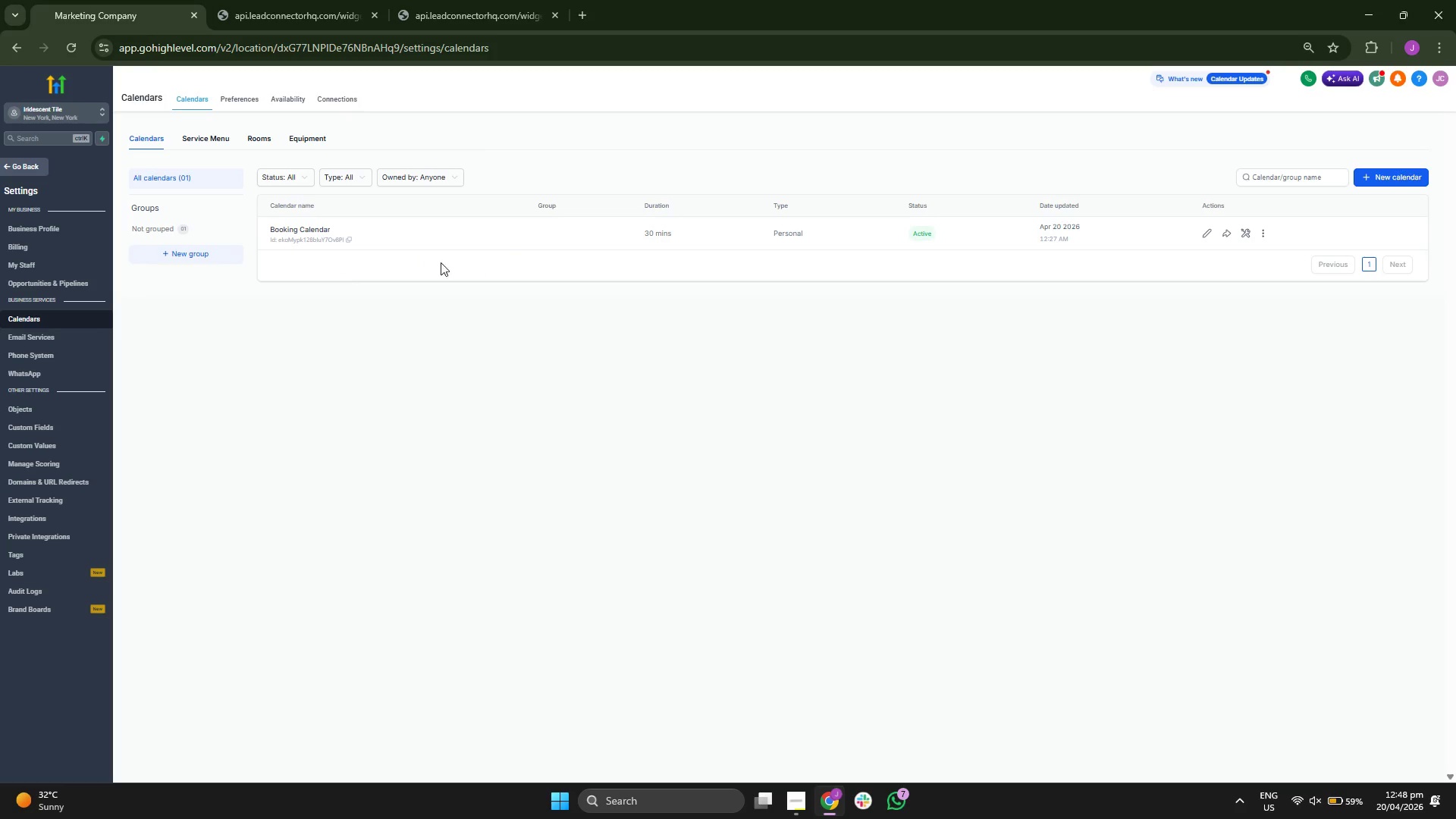 
wait(12.73)
 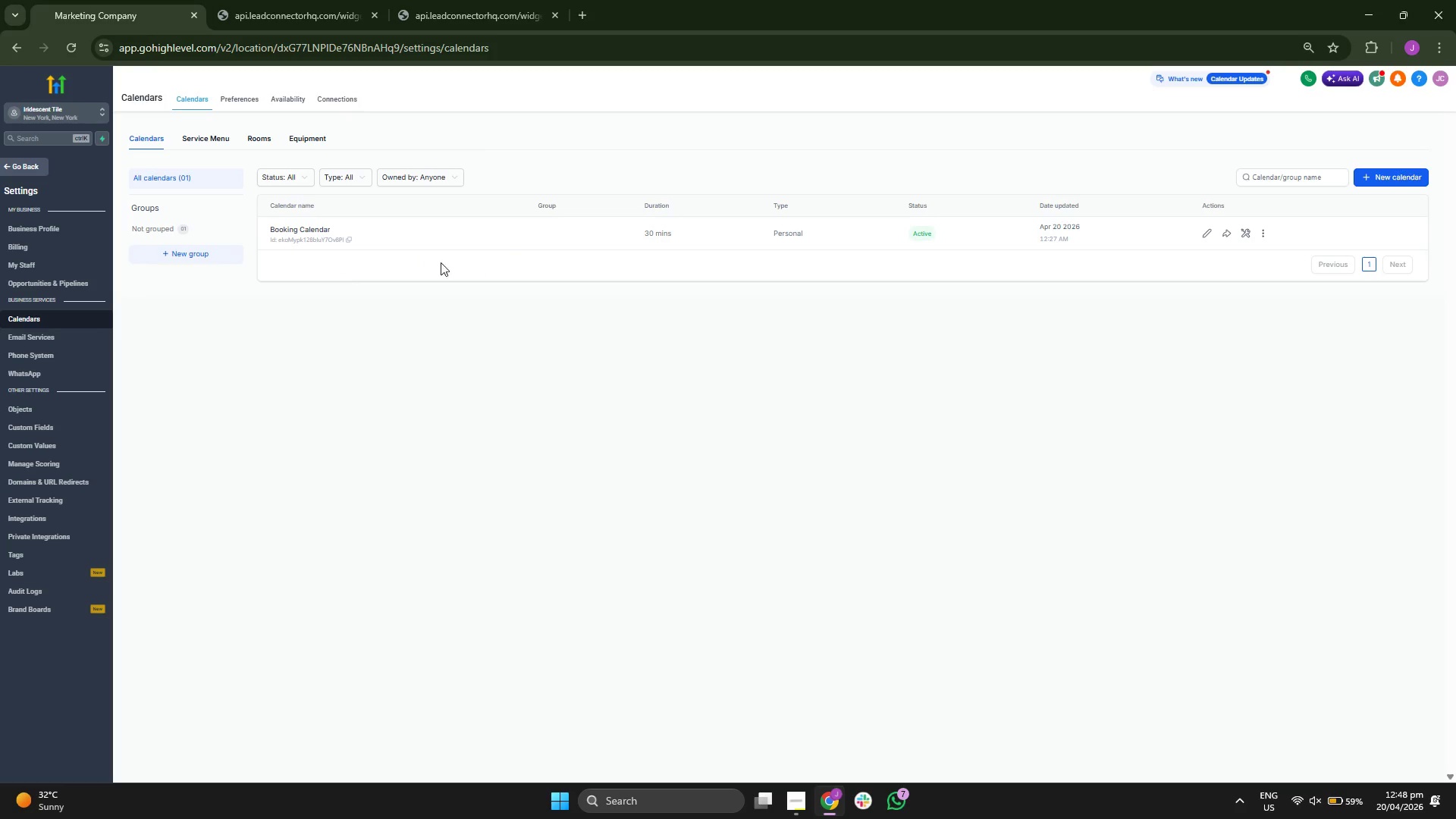 
left_click([1205, 231])
 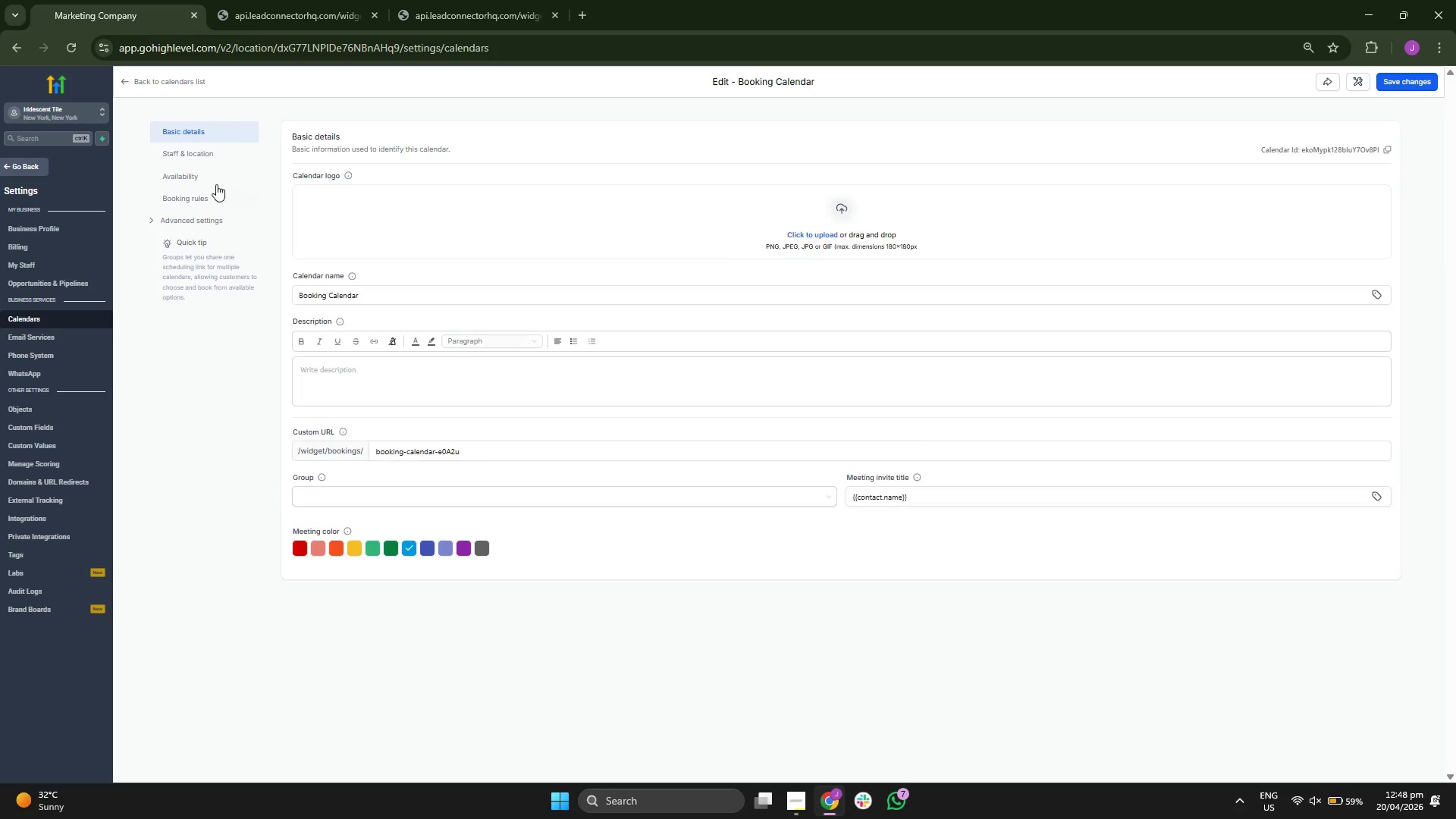 
left_click([209, 155])
 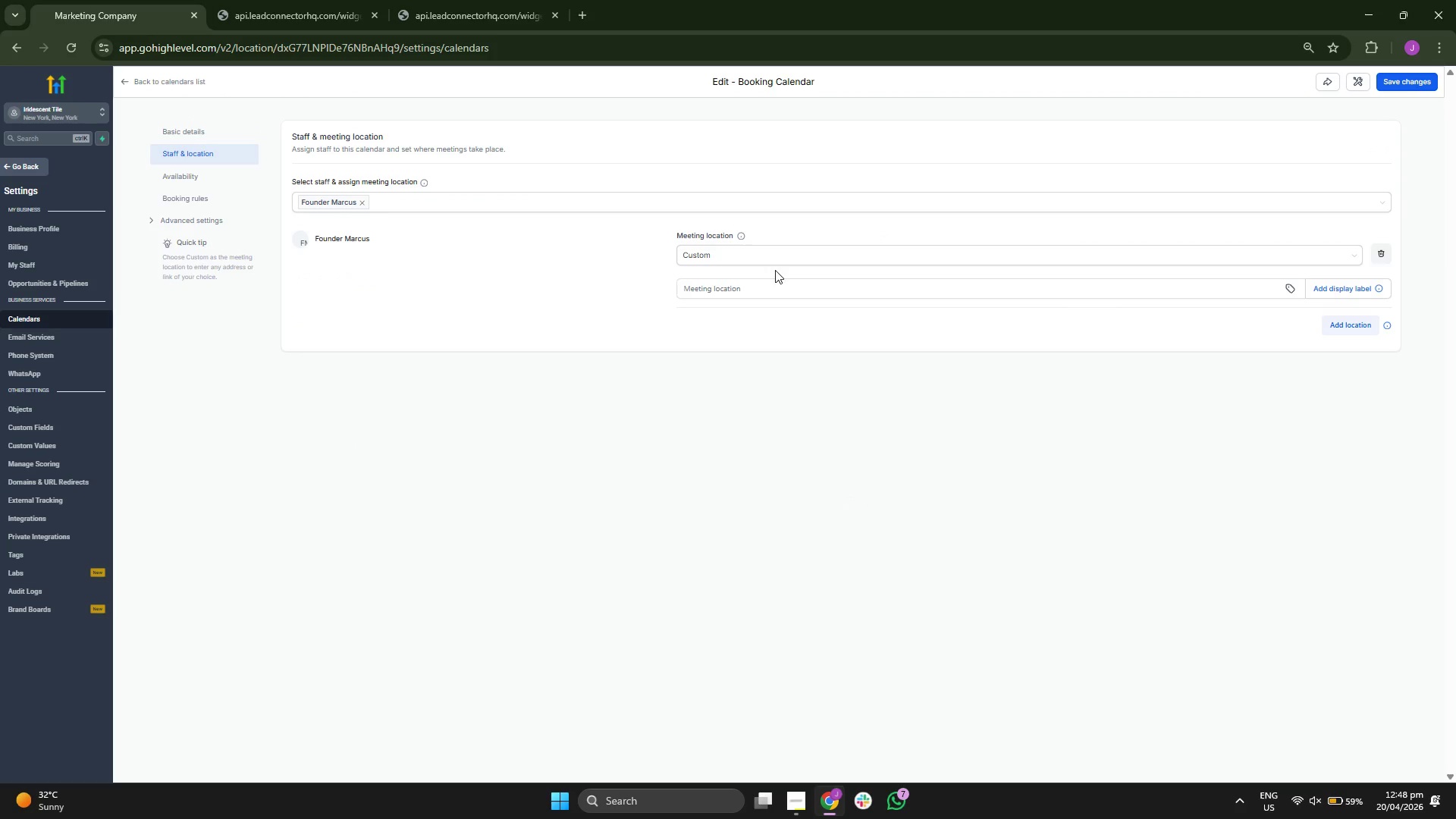 
double_click([790, 260])
 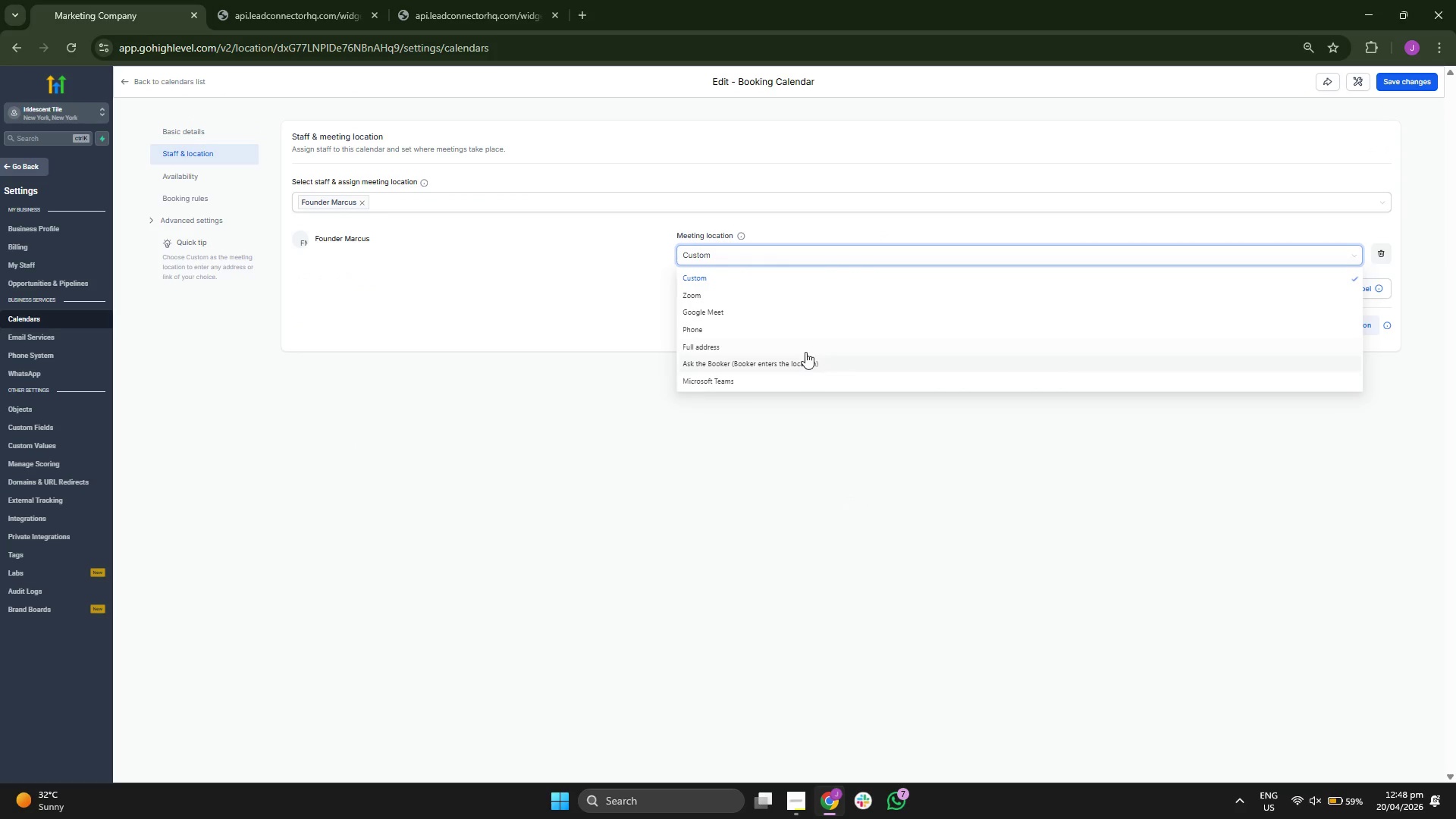 
left_click([215, 180])
 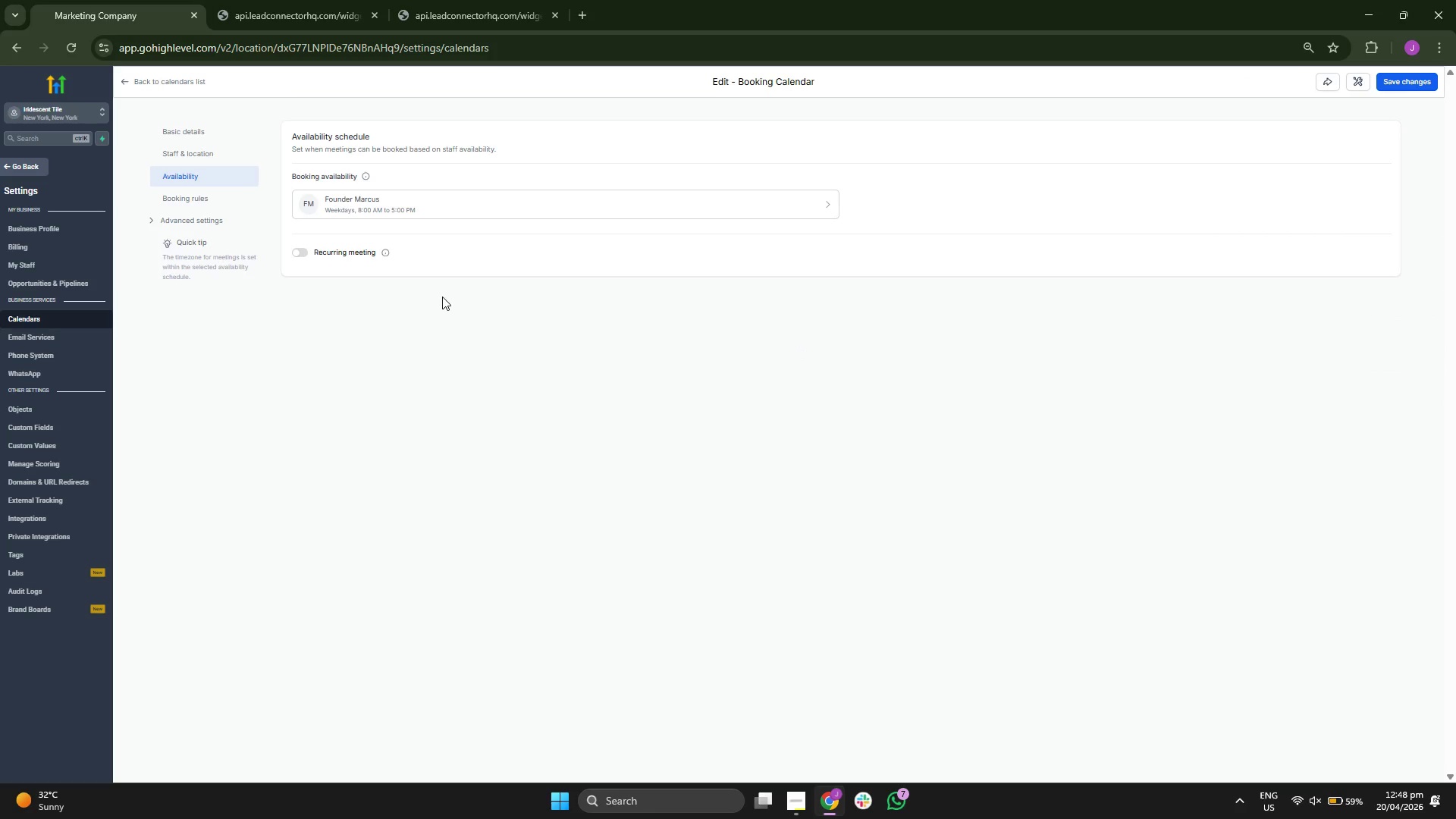 
wait(7.55)
 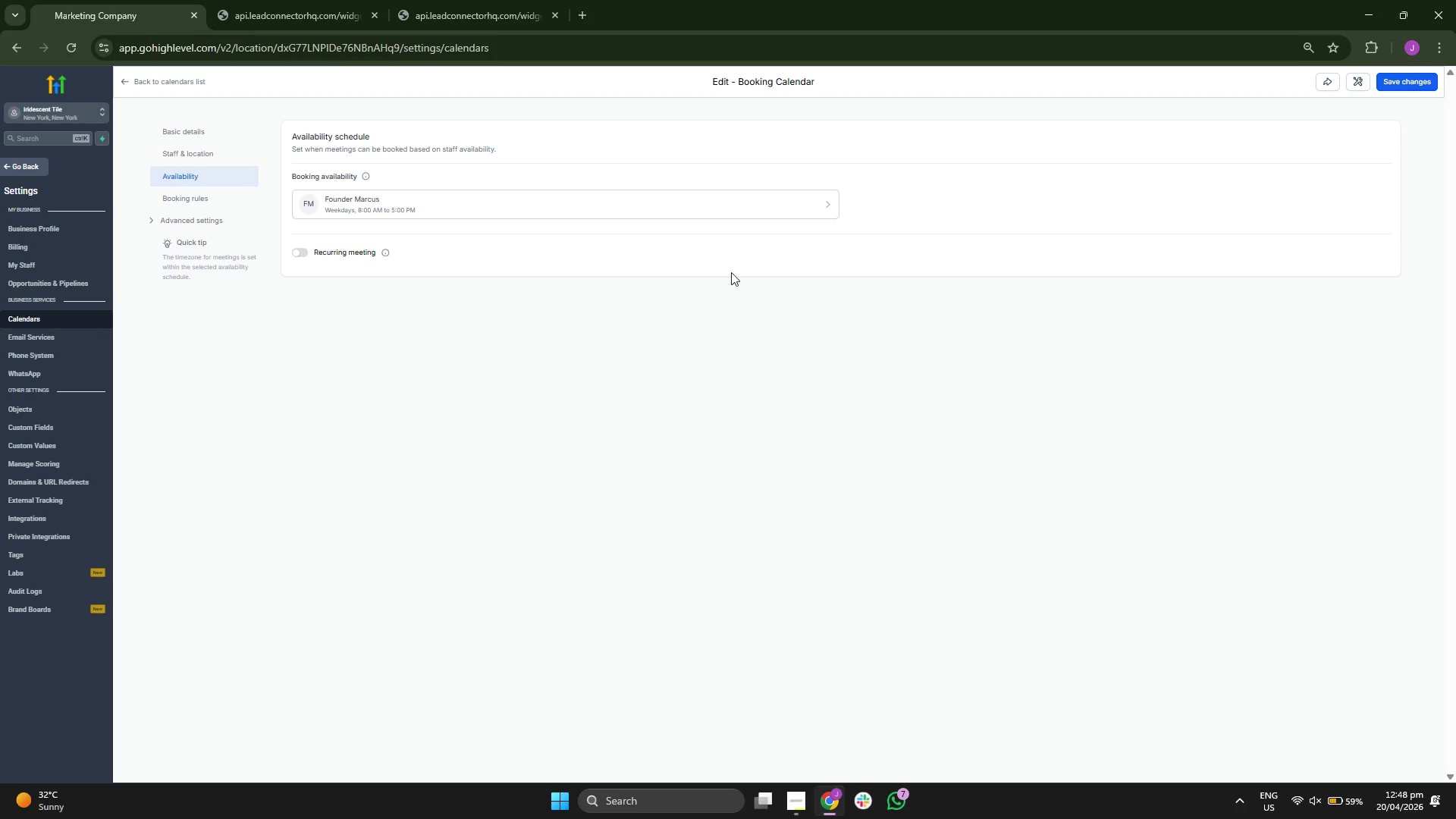 
left_click([294, 249])
 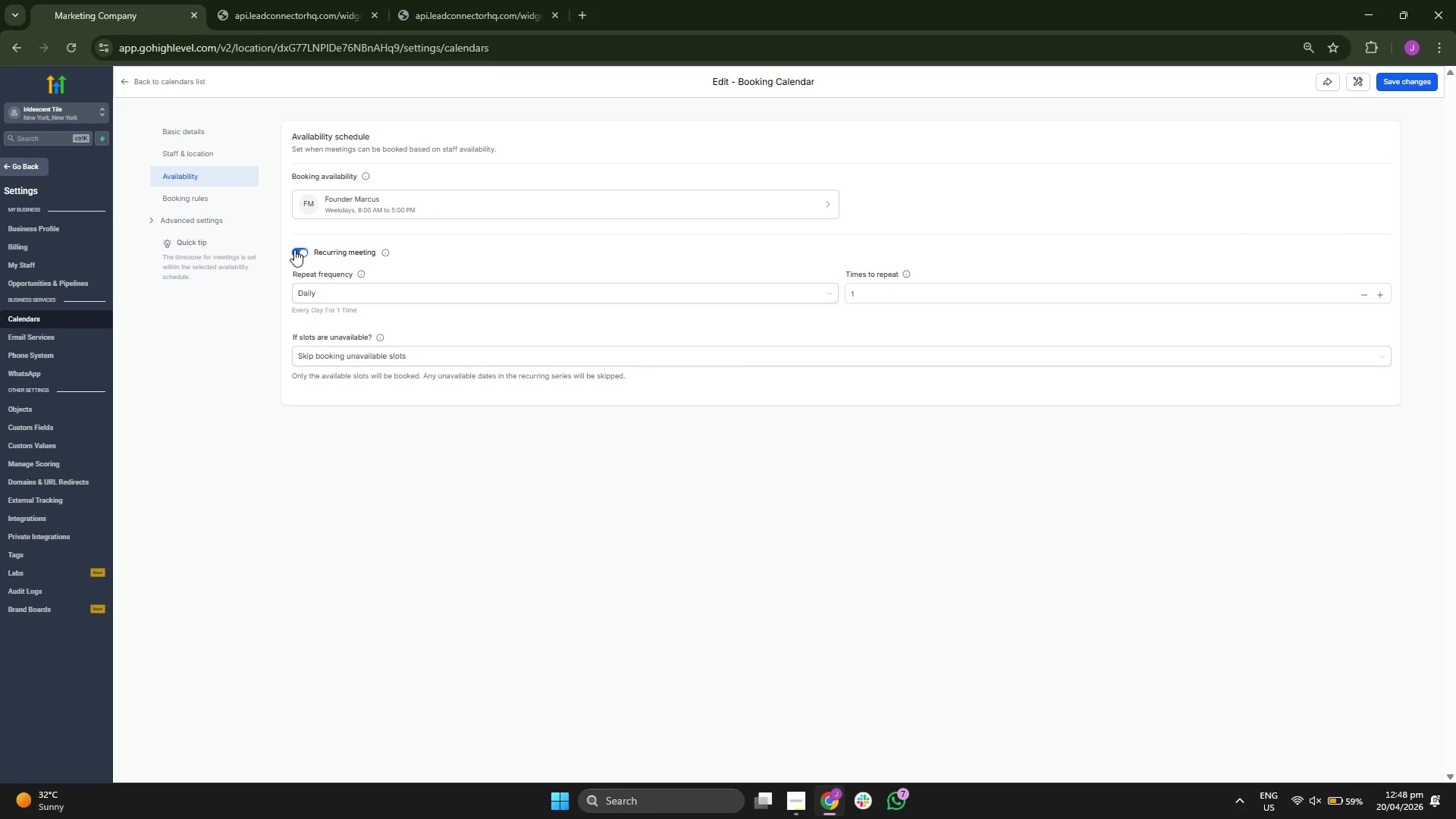 
left_click([294, 249])
 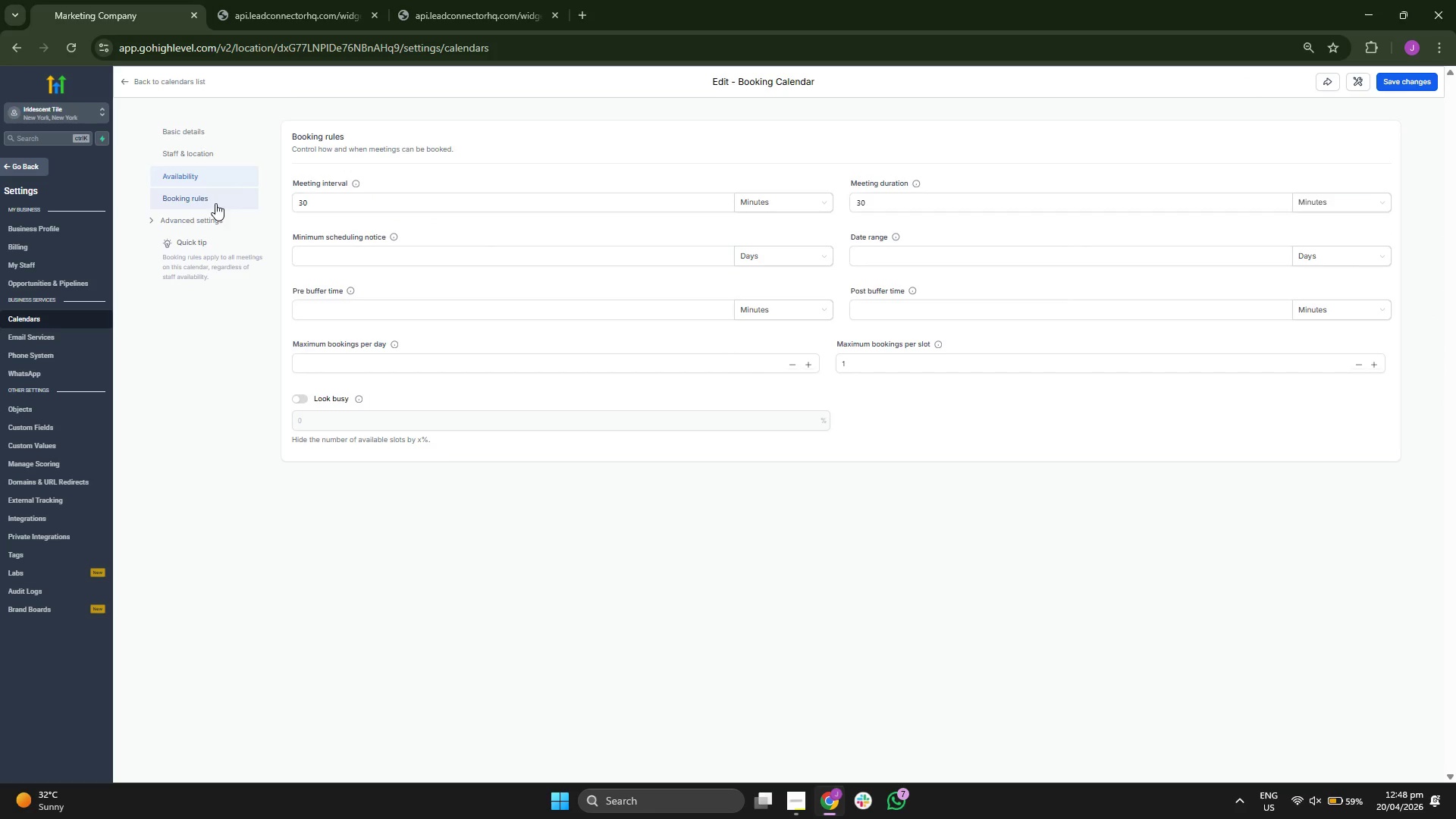 
left_click([190, 218])
 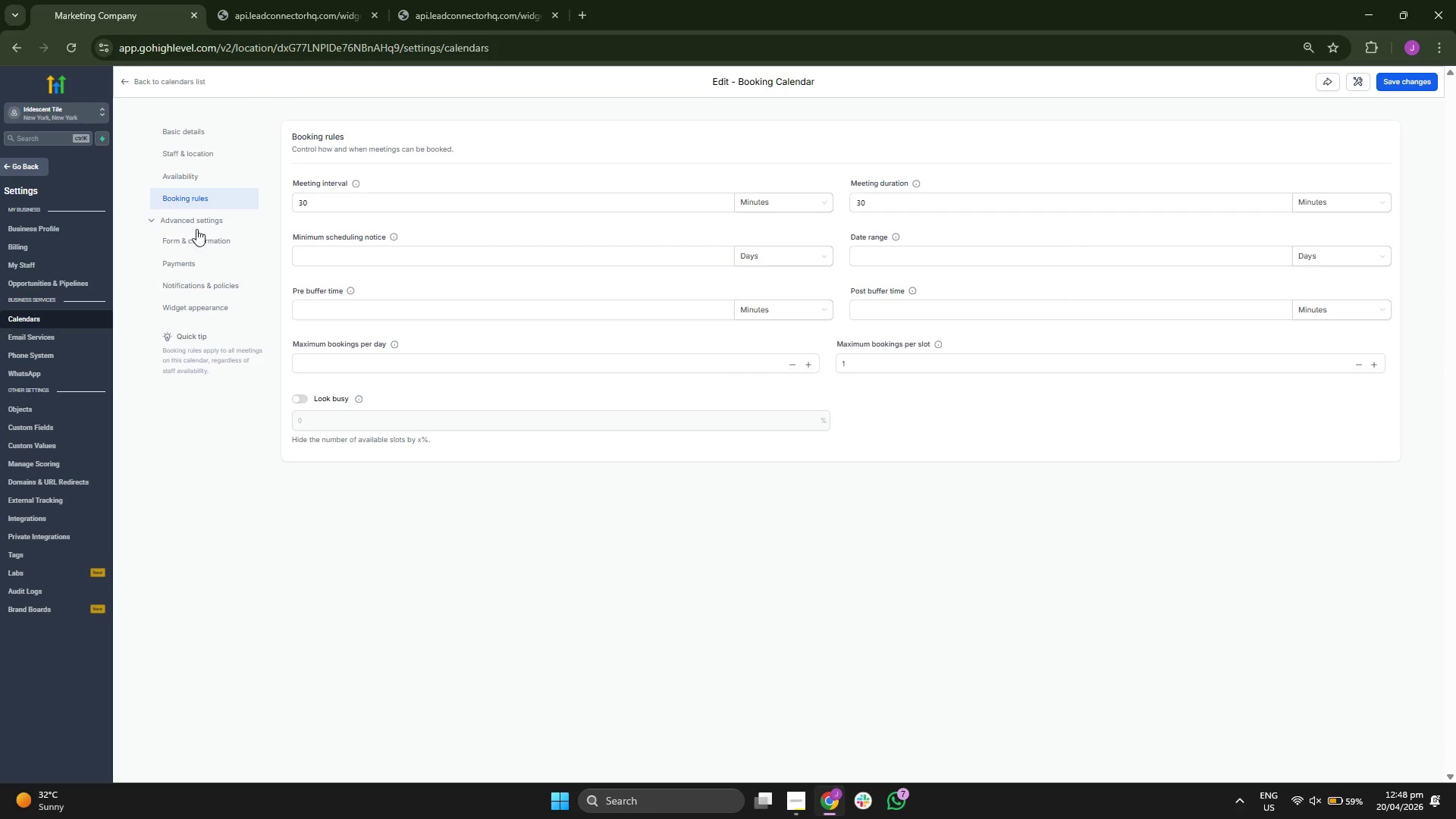 
left_click([211, 242])
 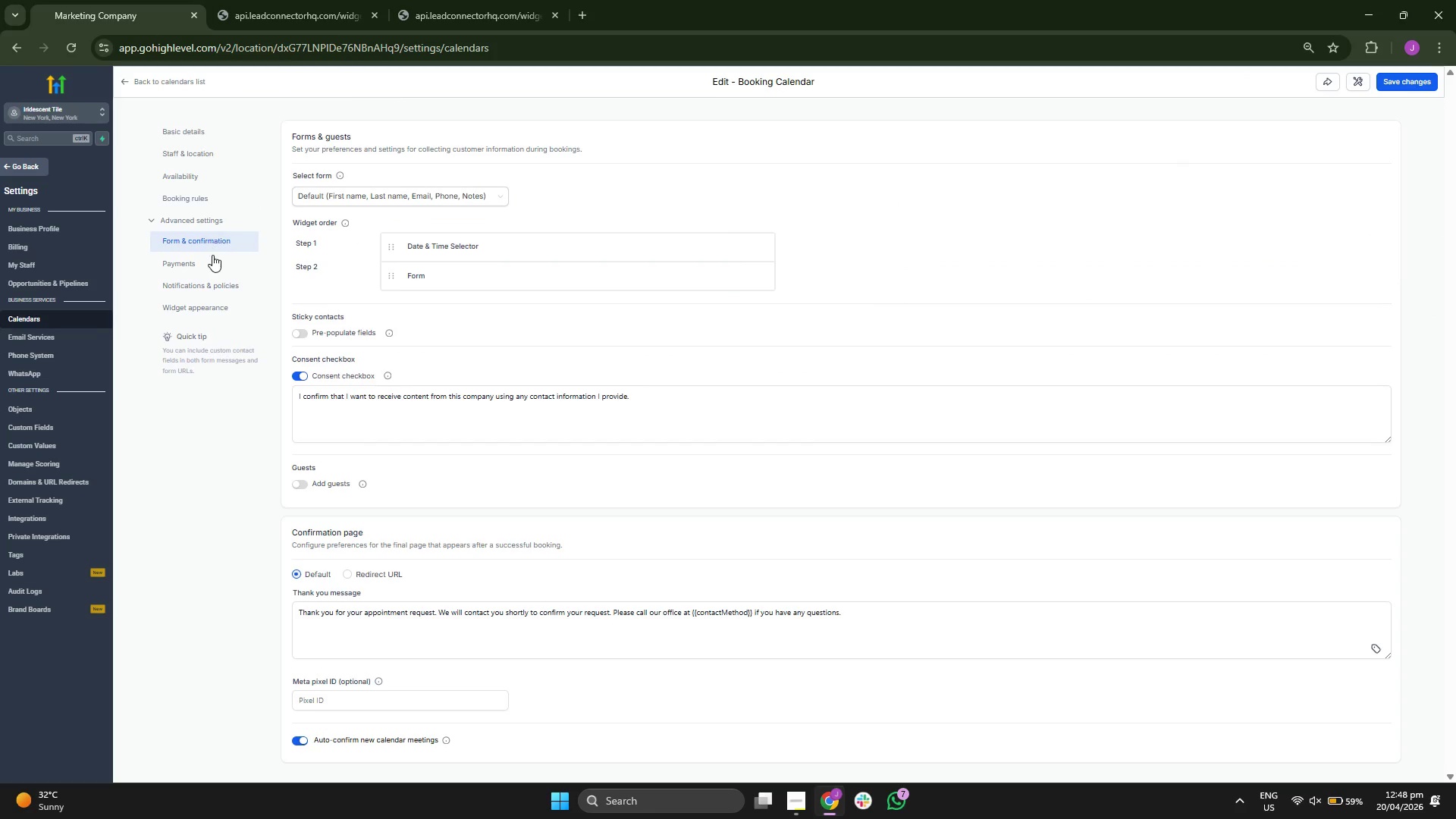 
scroll: coordinate [525, 350], scroll_direction: down, amount: 3.0
 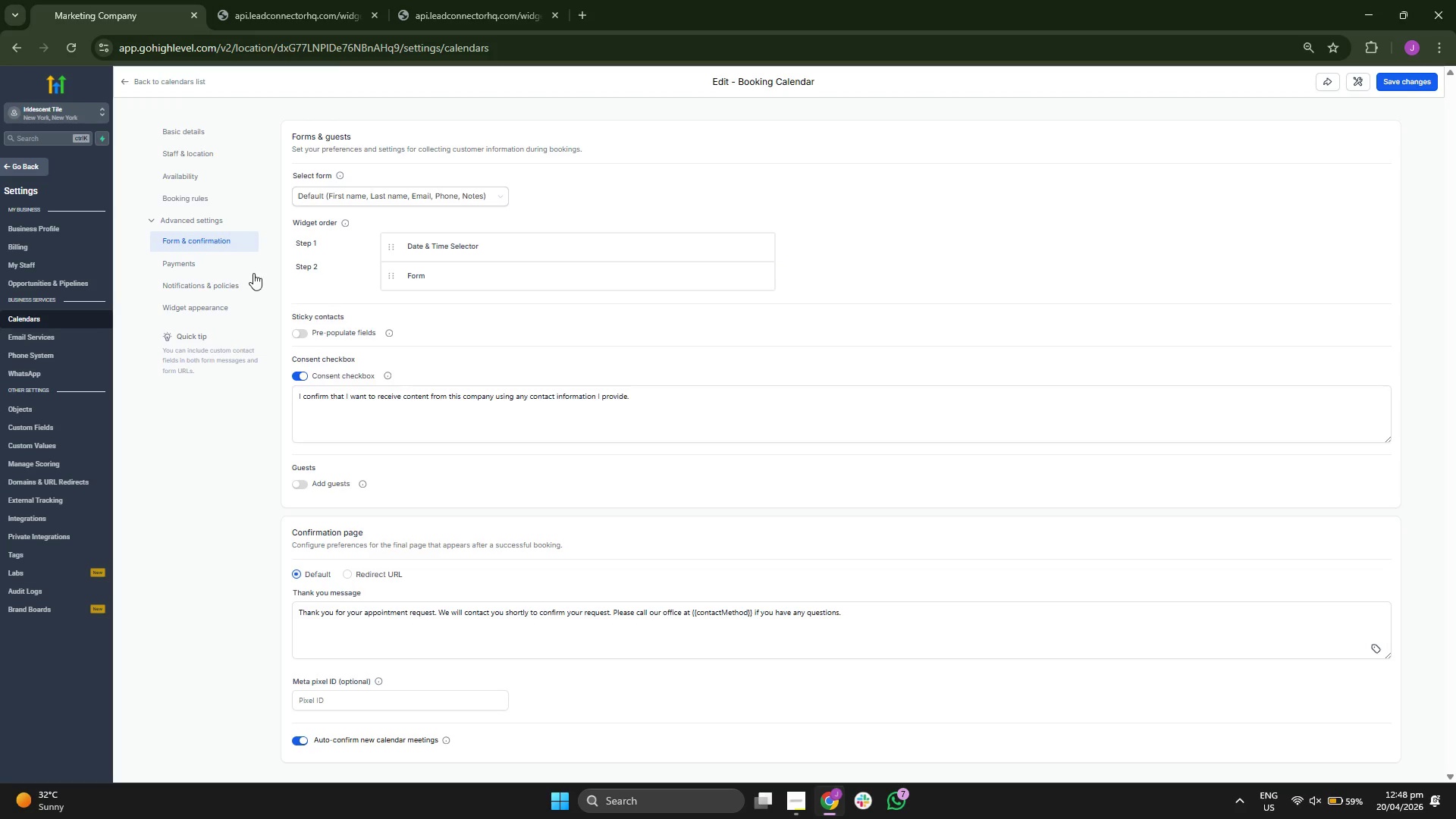 
left_click([233, 255])
 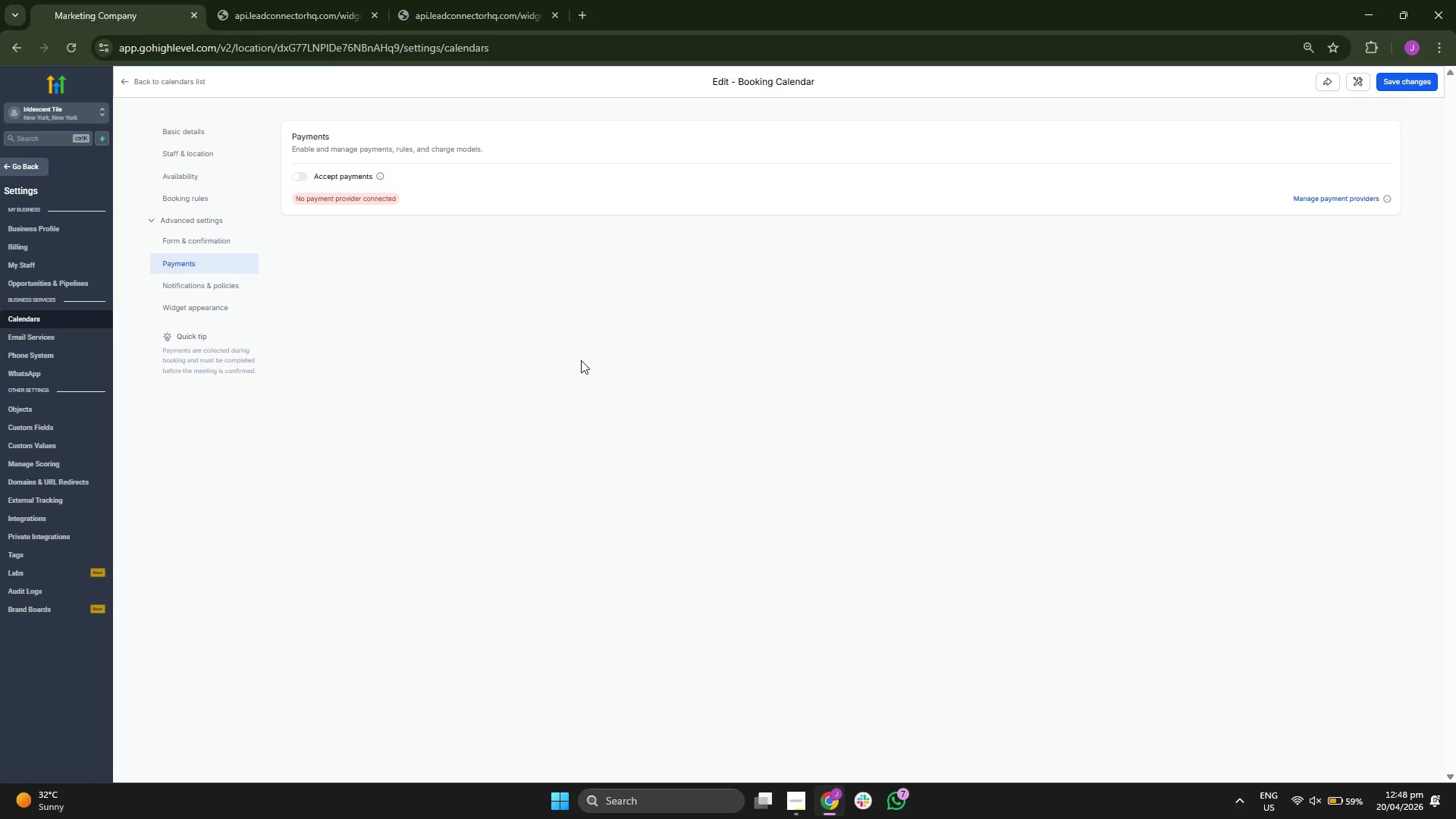 
scroll: coordinate [623, 358], scroll_direction: down, amount: 1.0
 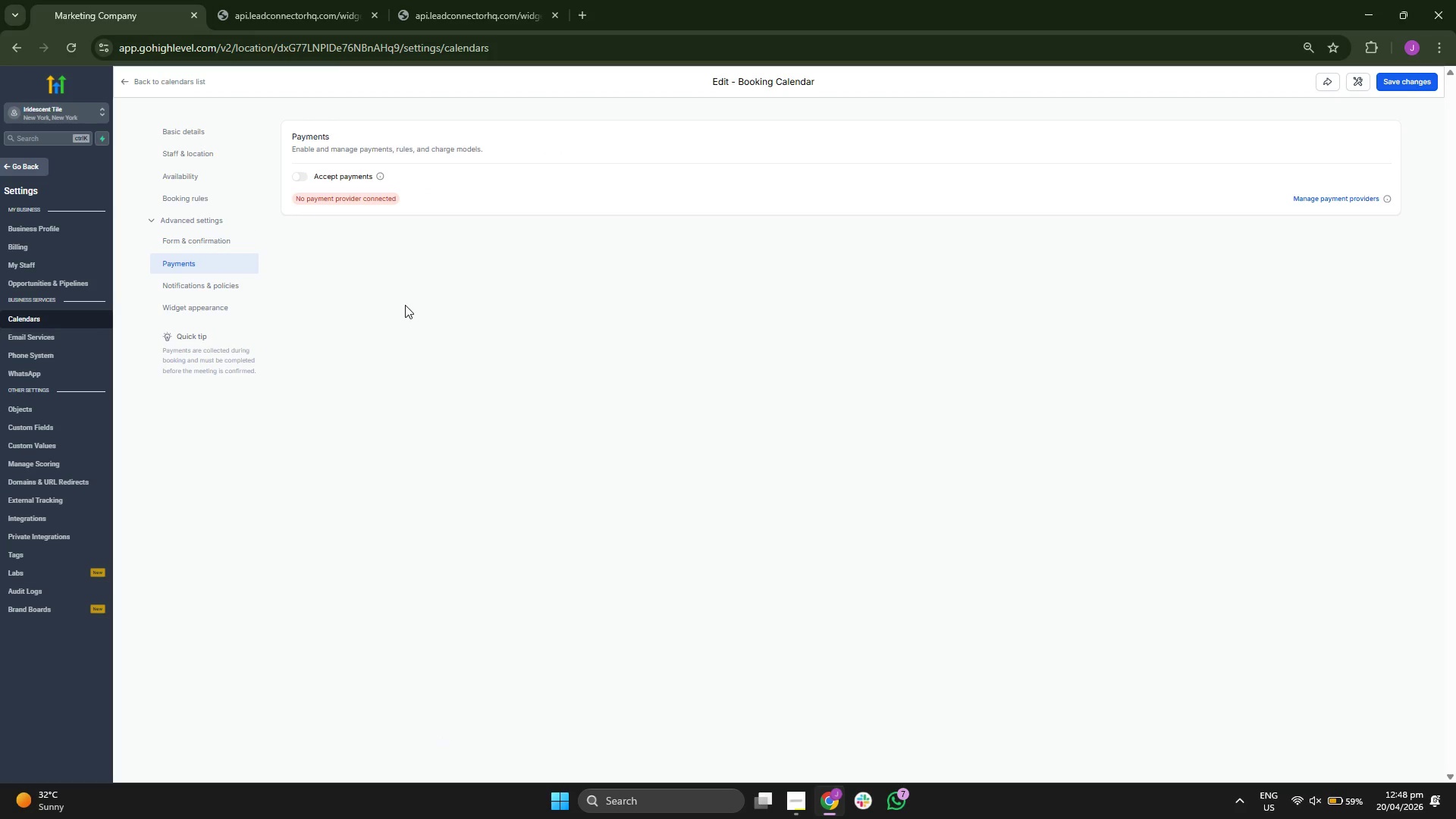 
left_click([194, 290])
 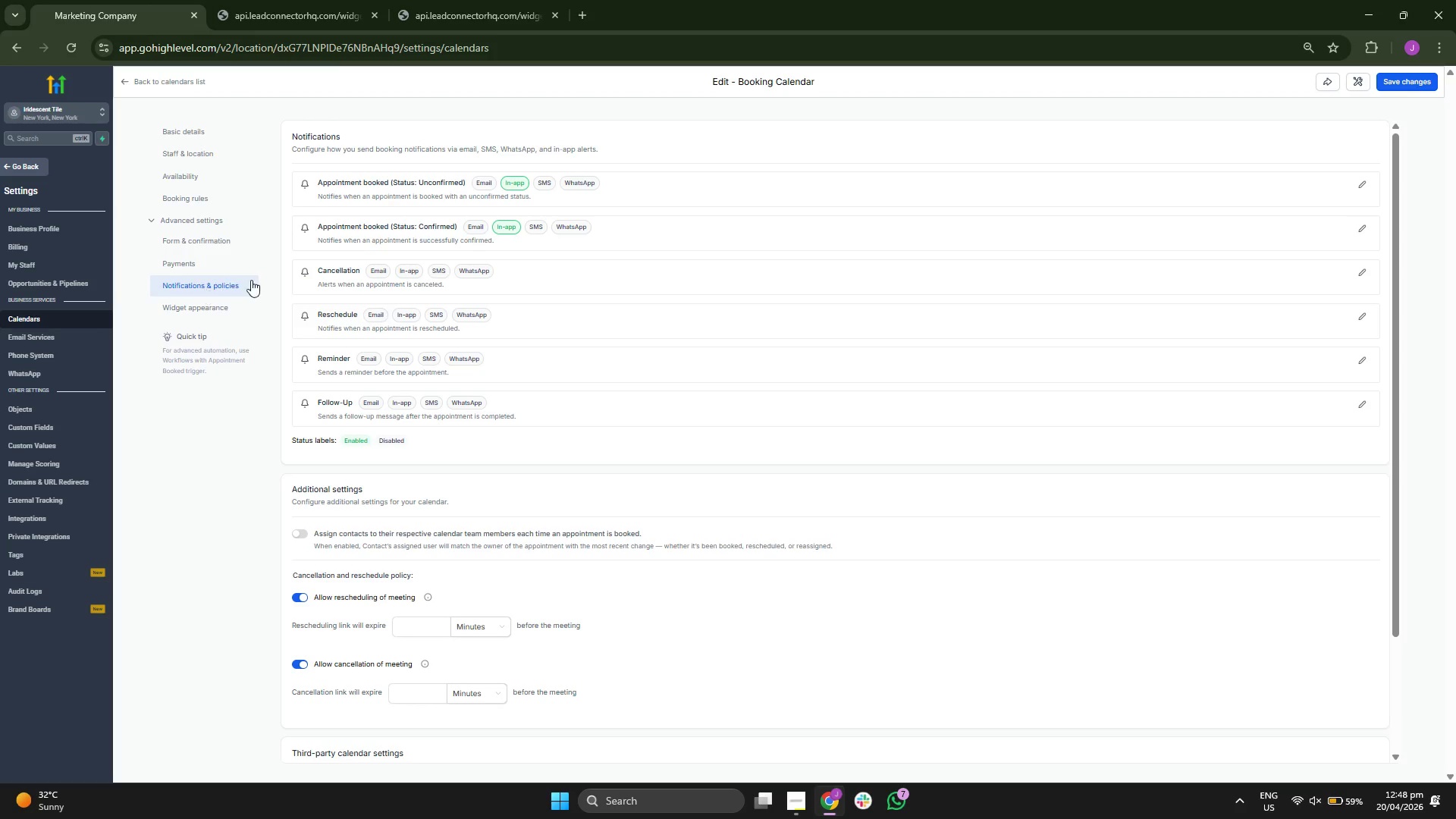 
scroll: coordinate [513, 310], scroll_direction: down, amount: 3.0